 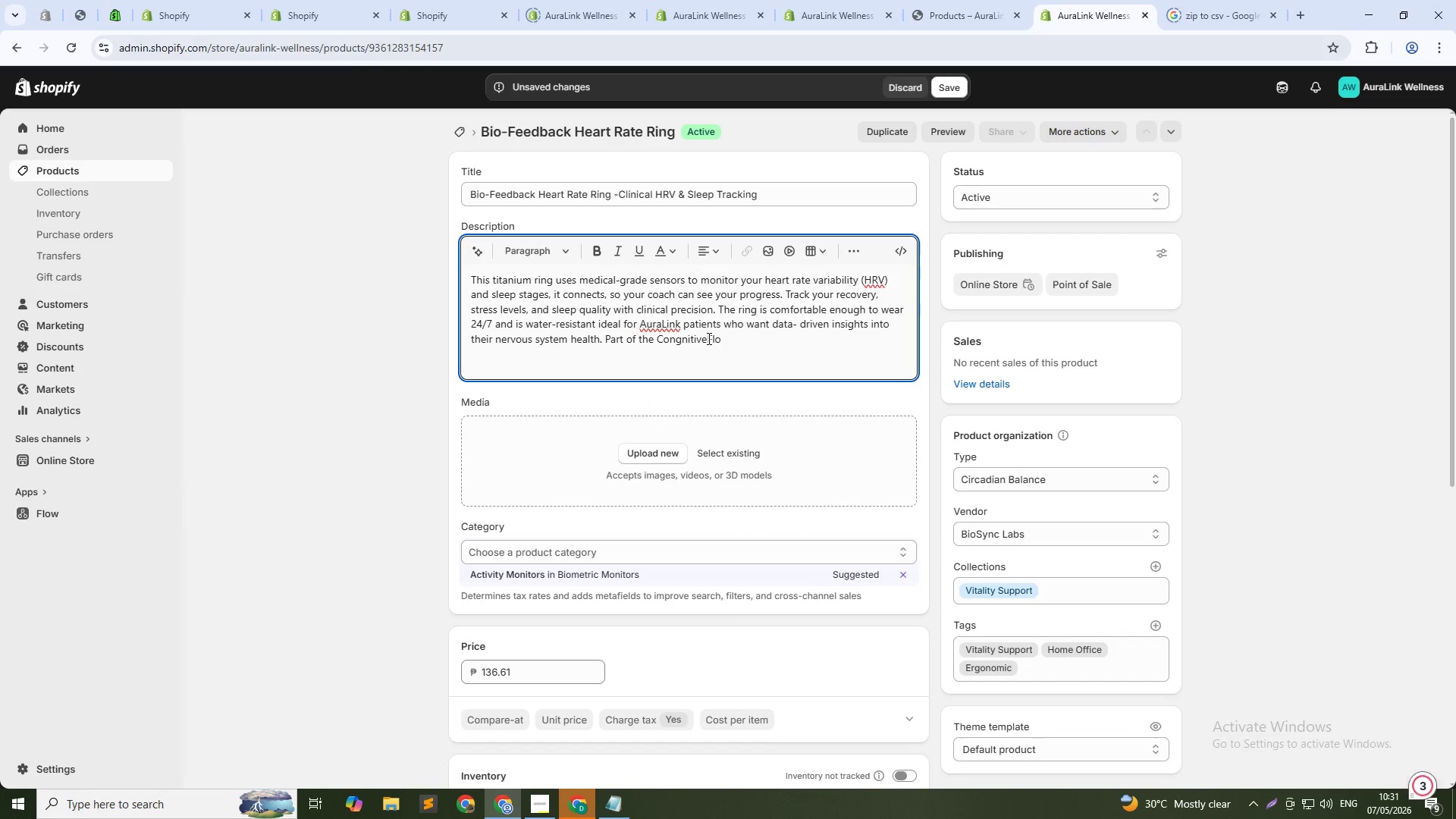 
key(W)
 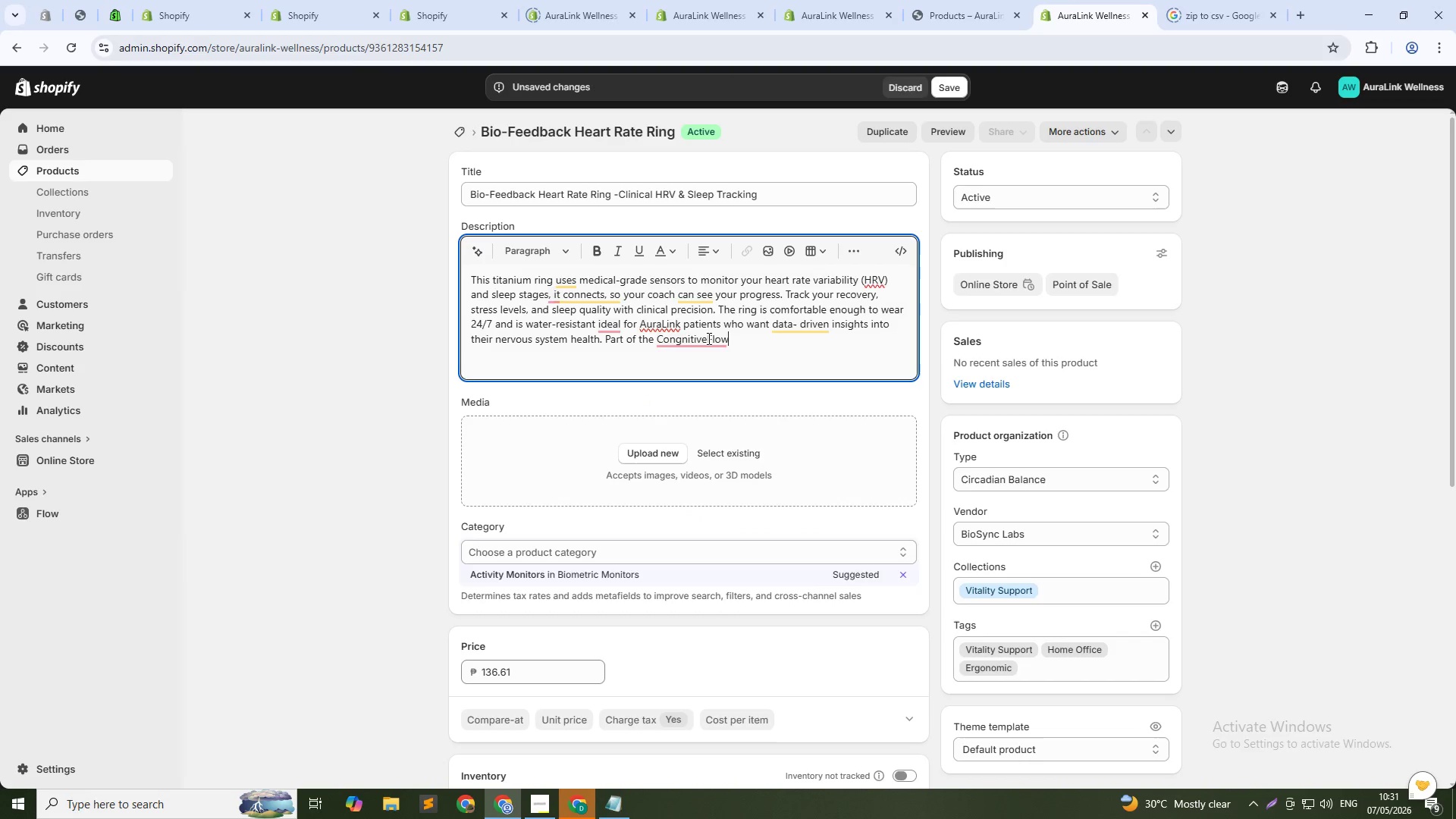 
key(Space)
 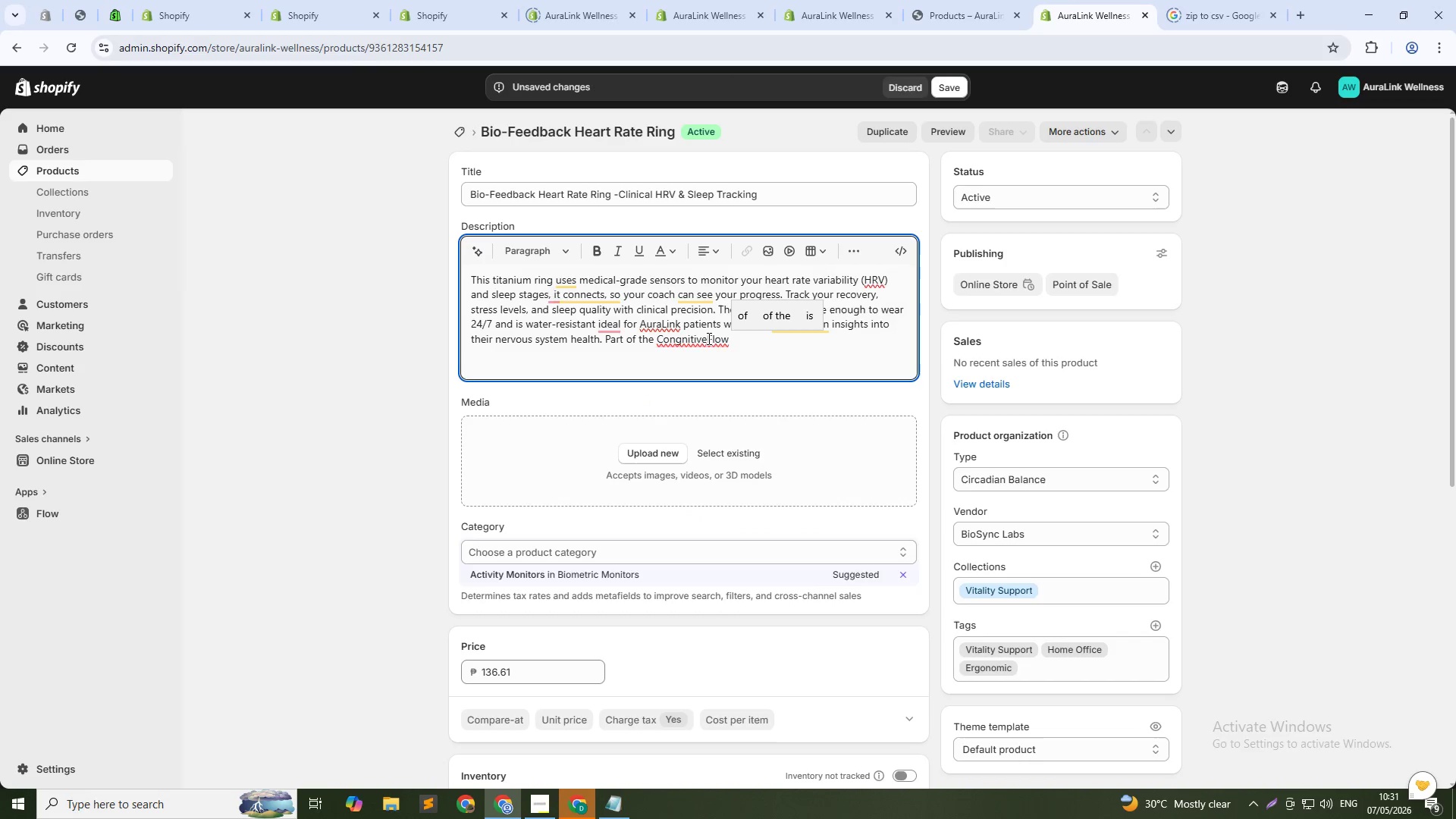 
left_click([708, 338])
 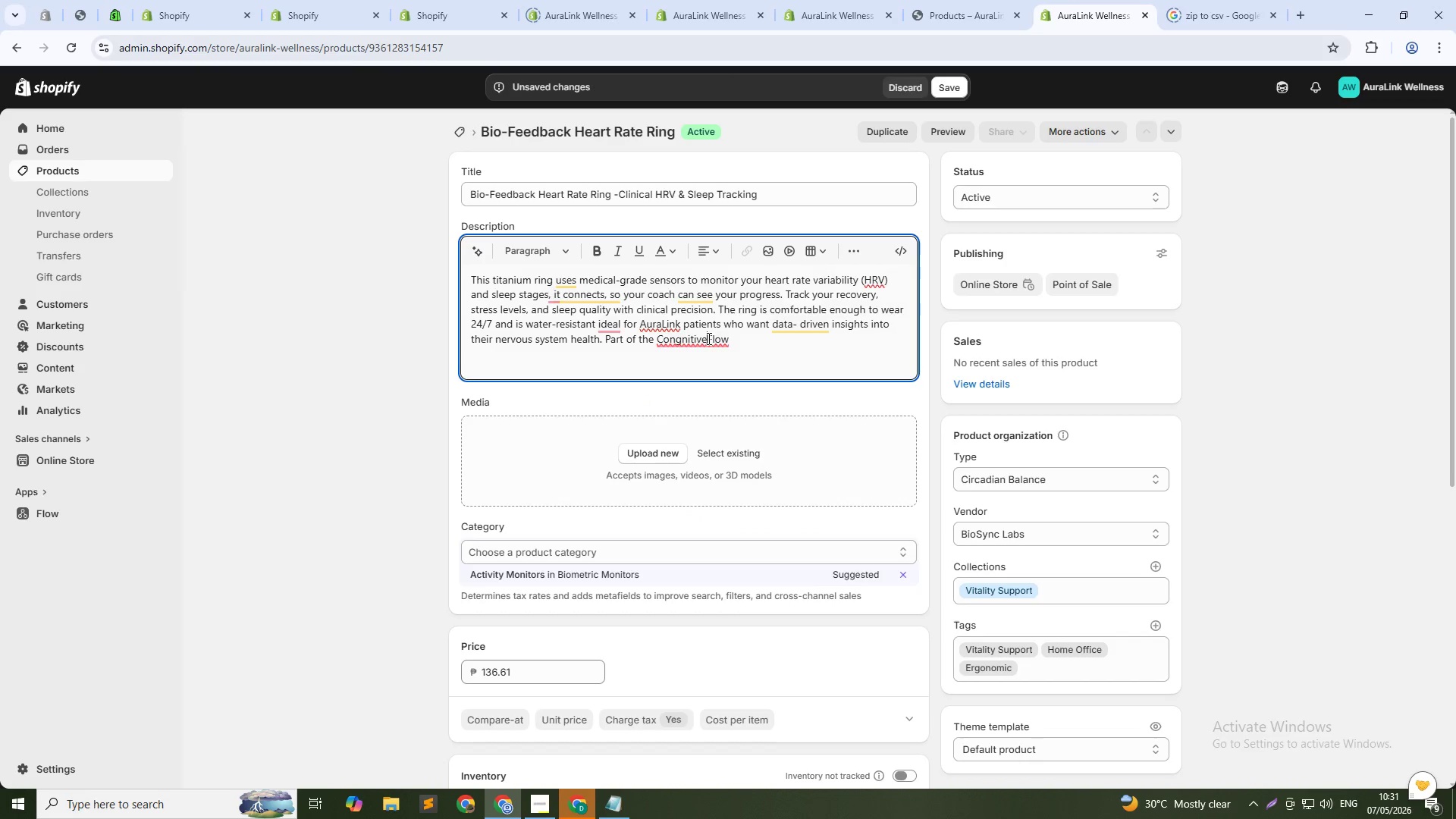 
key(Space)
 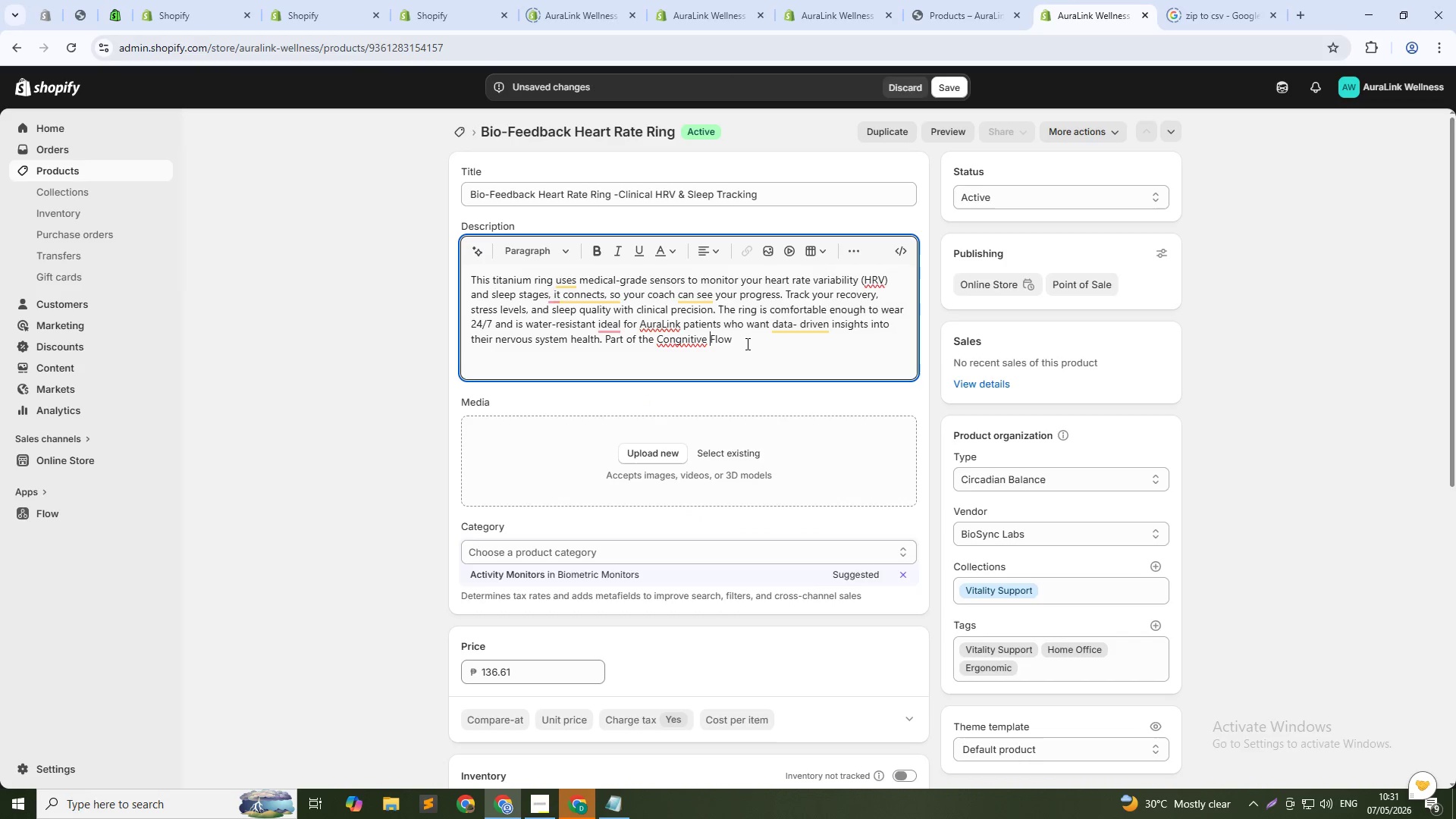 
left_click([747, 344])
 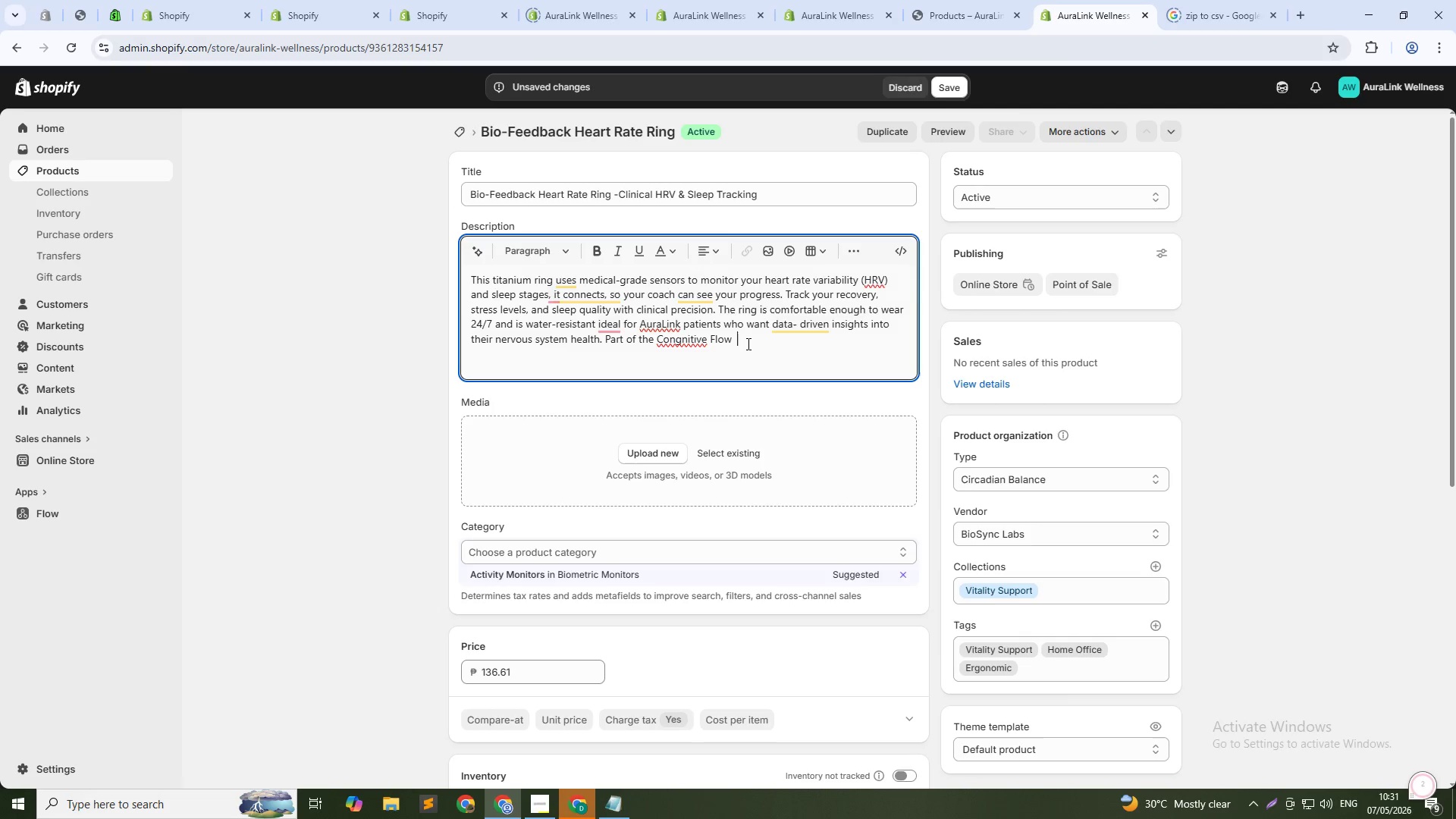 
type(collection.)
 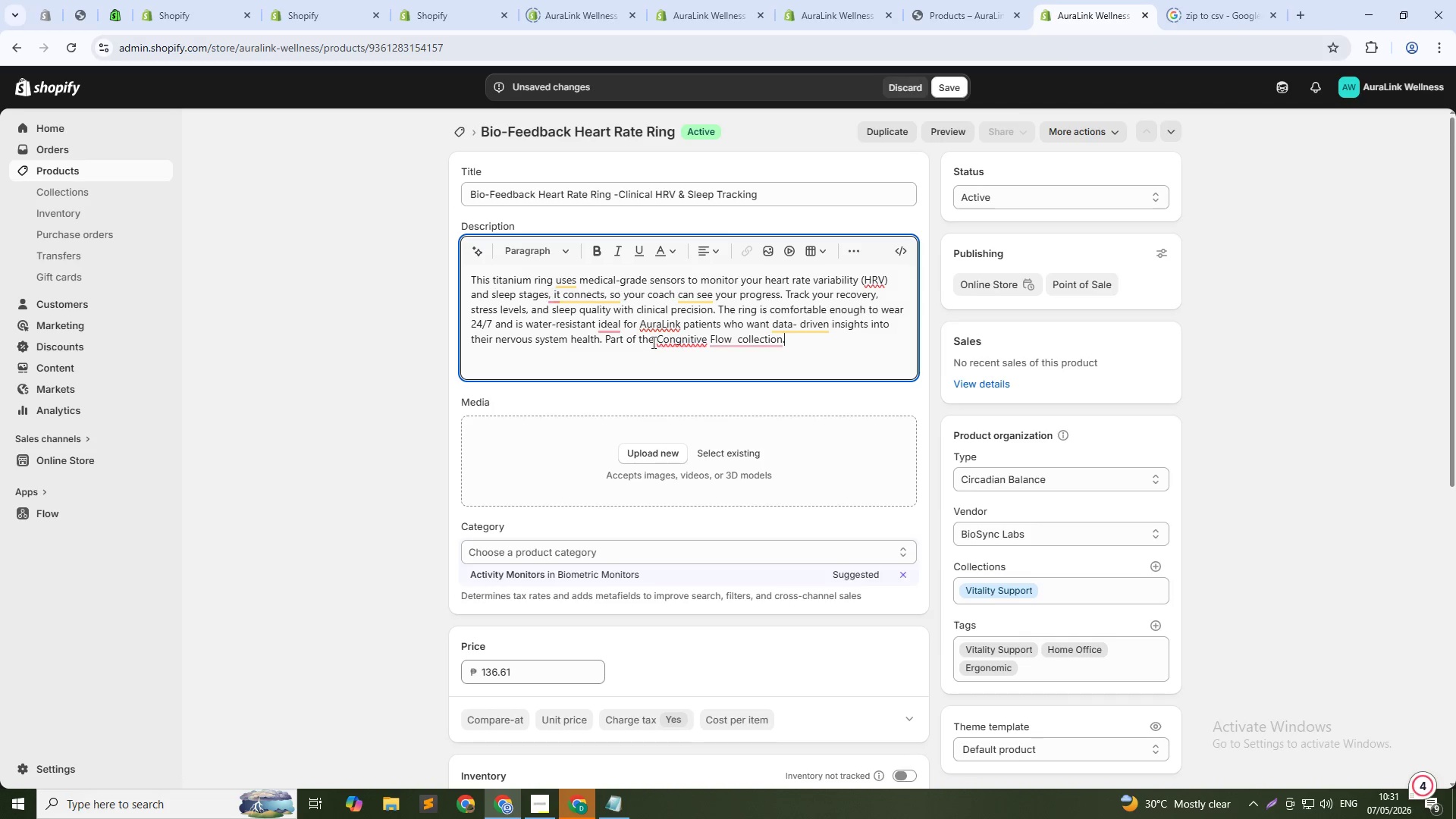 
mouse_move([664, 346])
 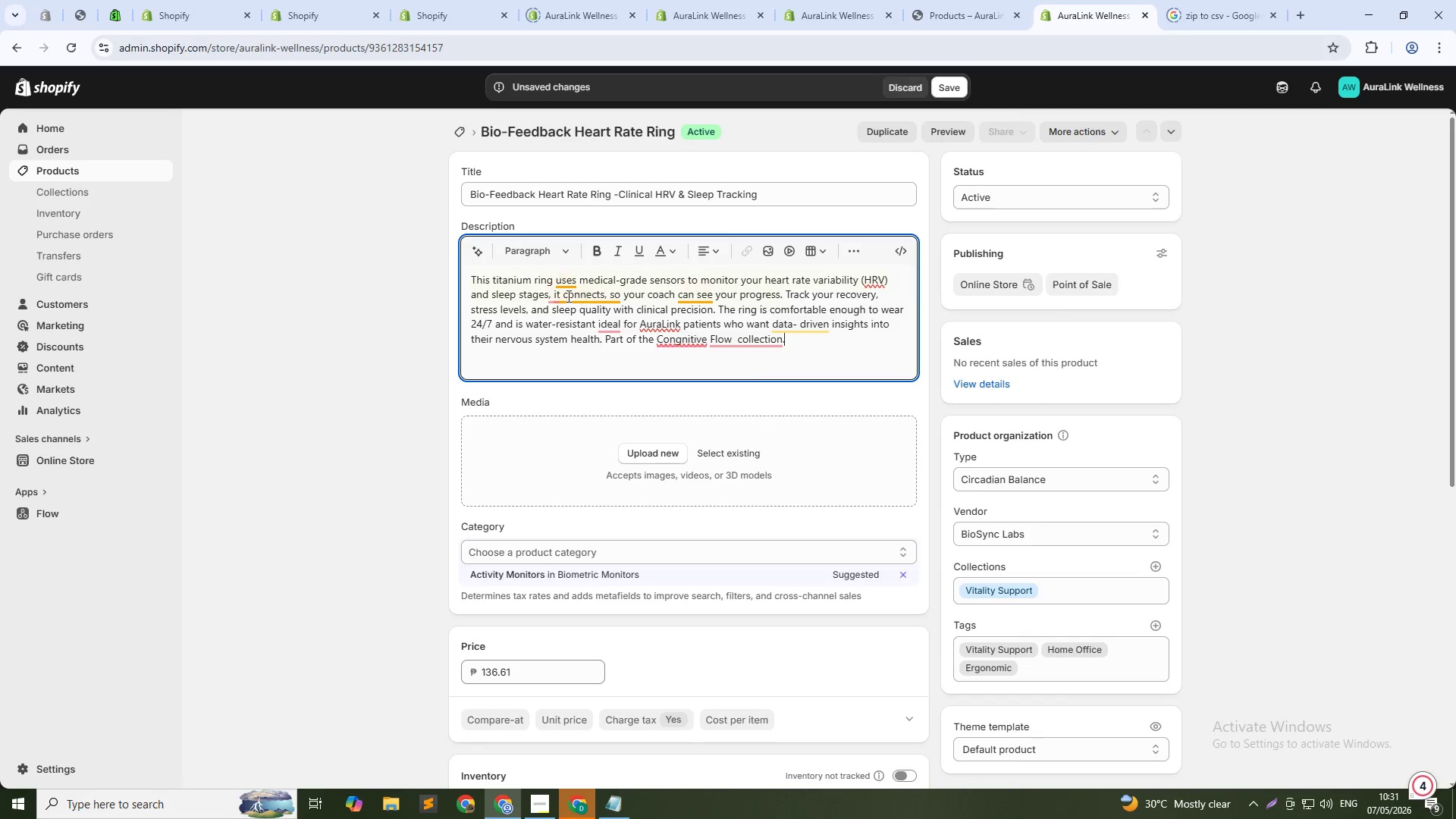 
mouse_move([532, 352])
 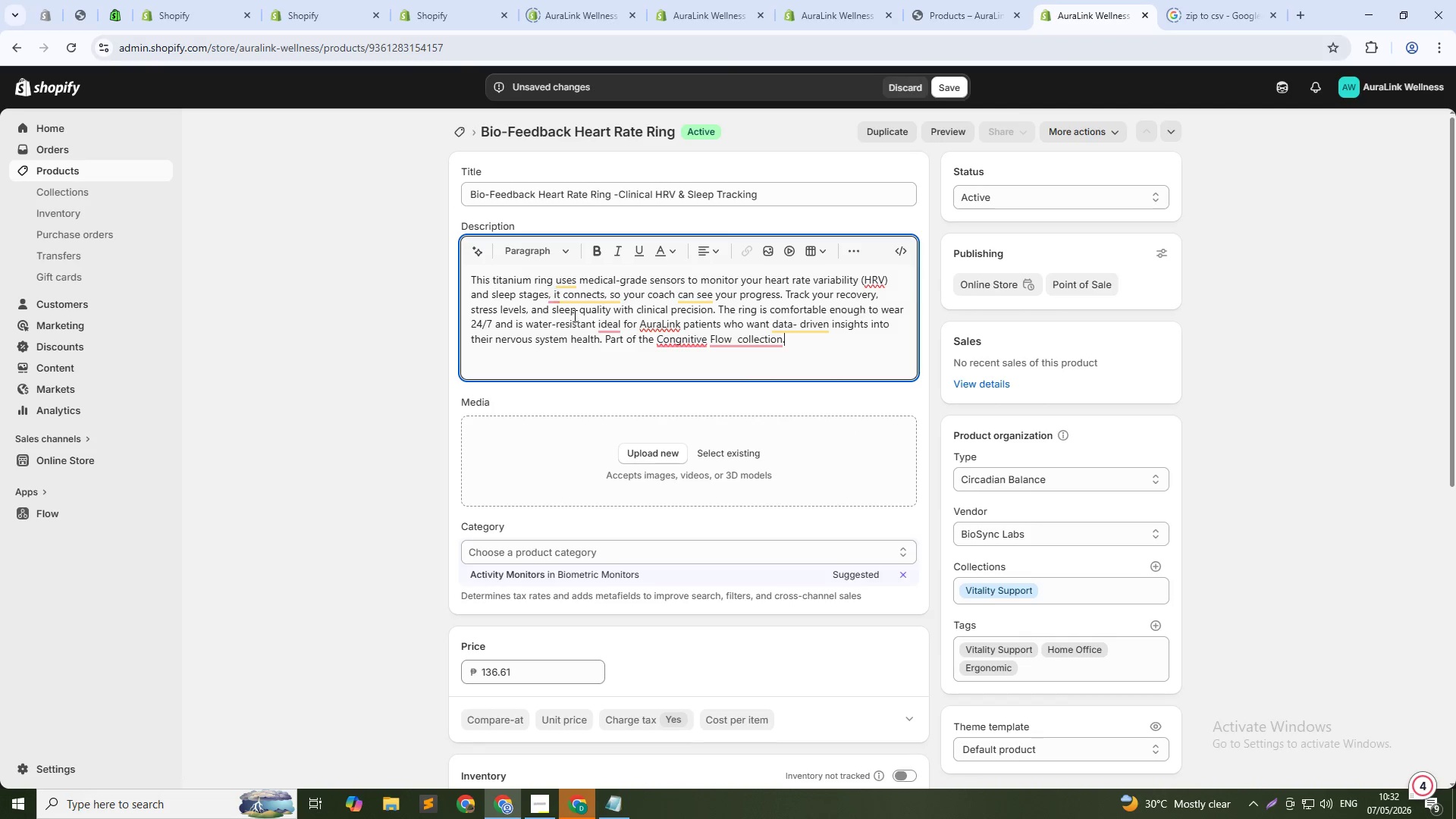 
mouse_move([595, 298])
 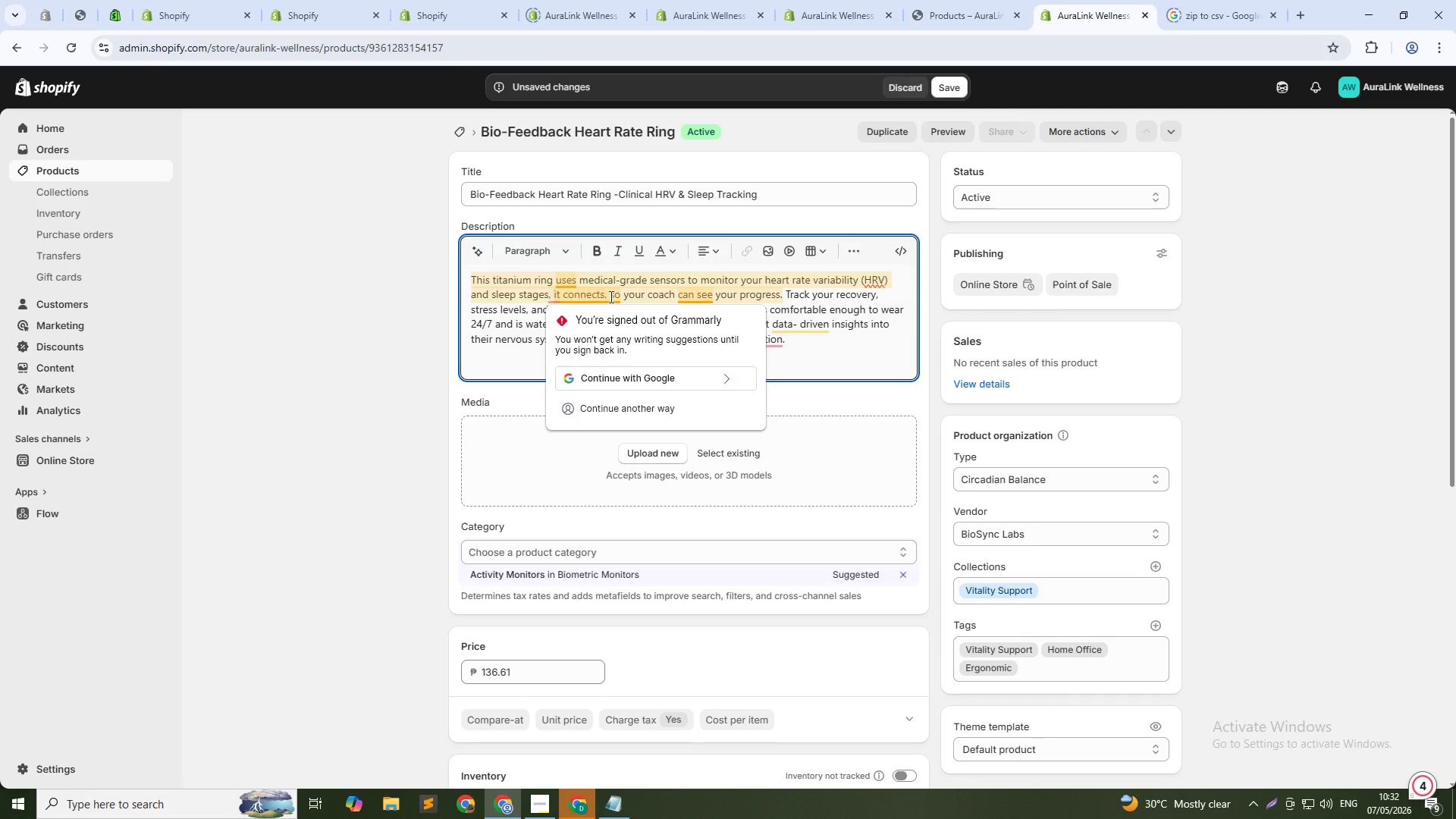 
left_click([610, 297])
 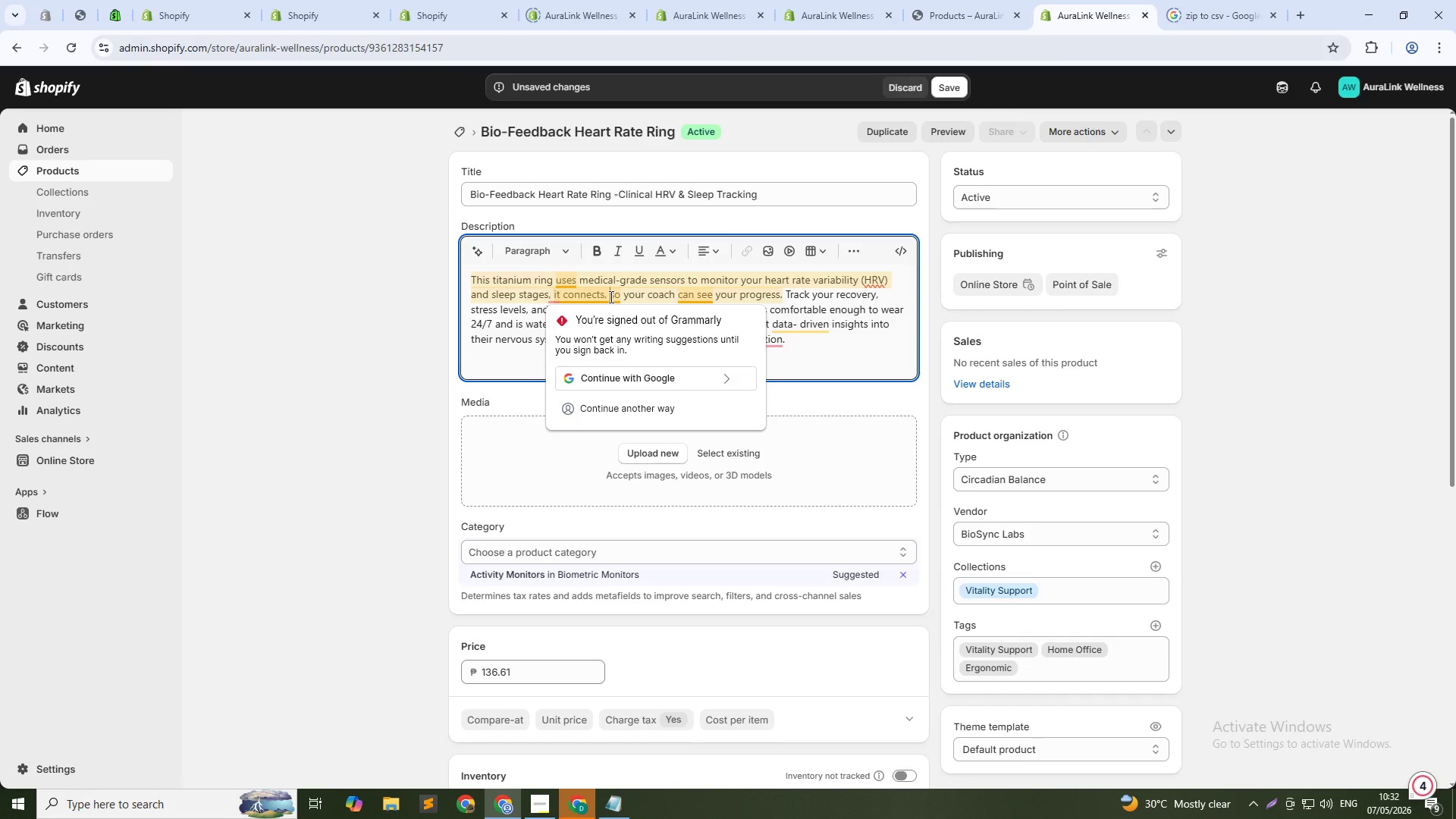 
key(Backspace)
 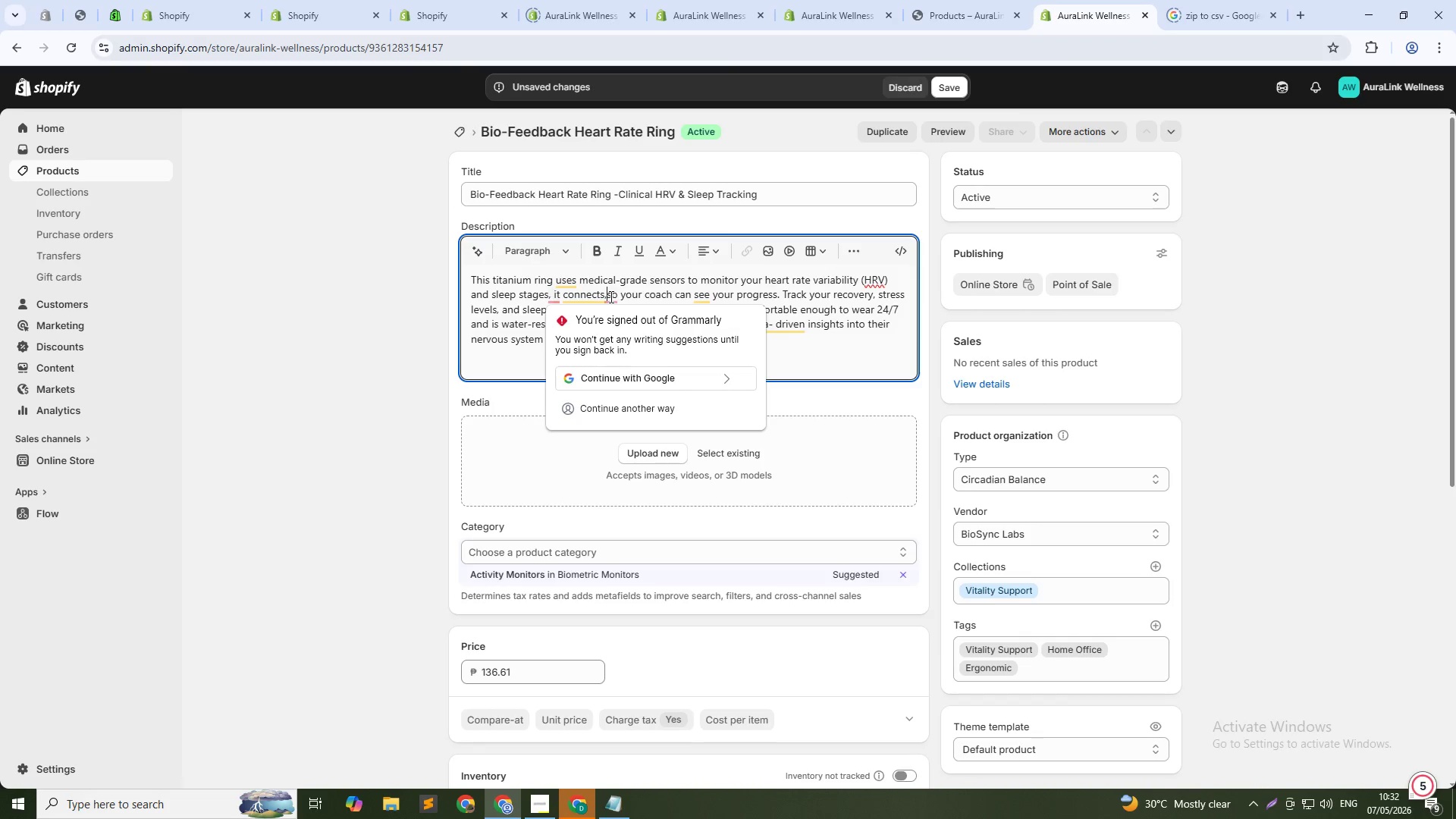 
key(Backspace)
 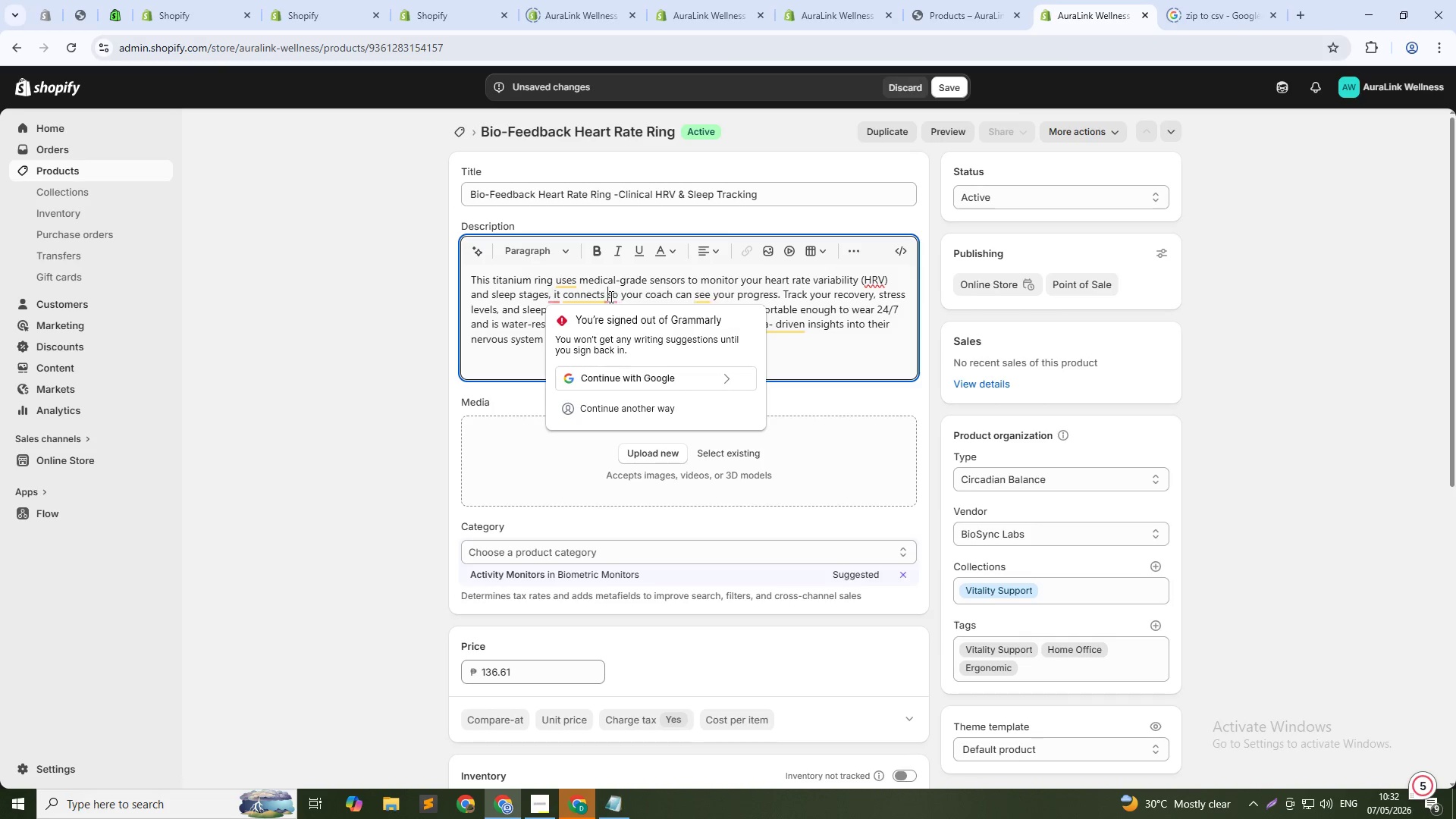 
key(Space)
 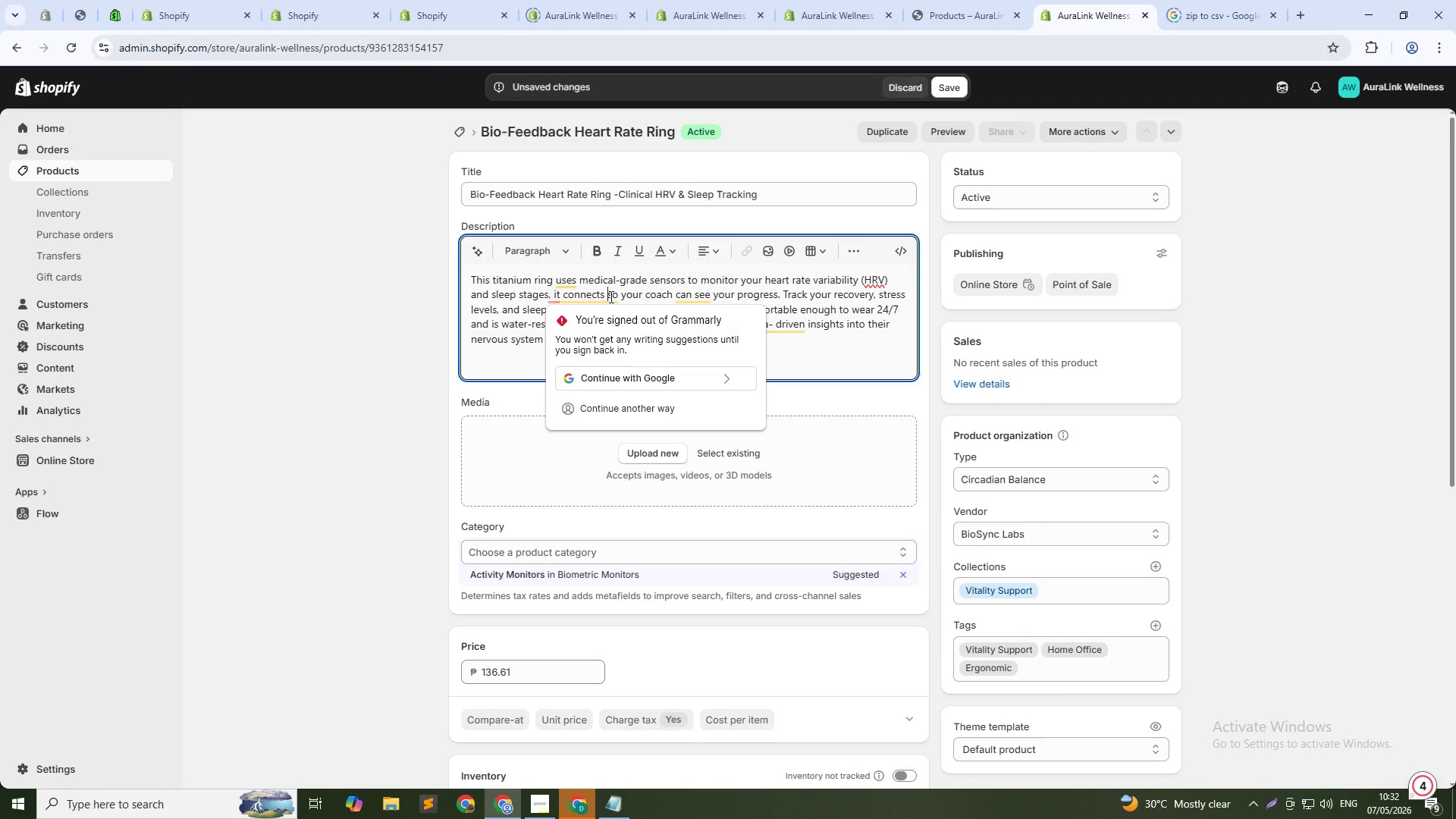 
wait(14.83)
 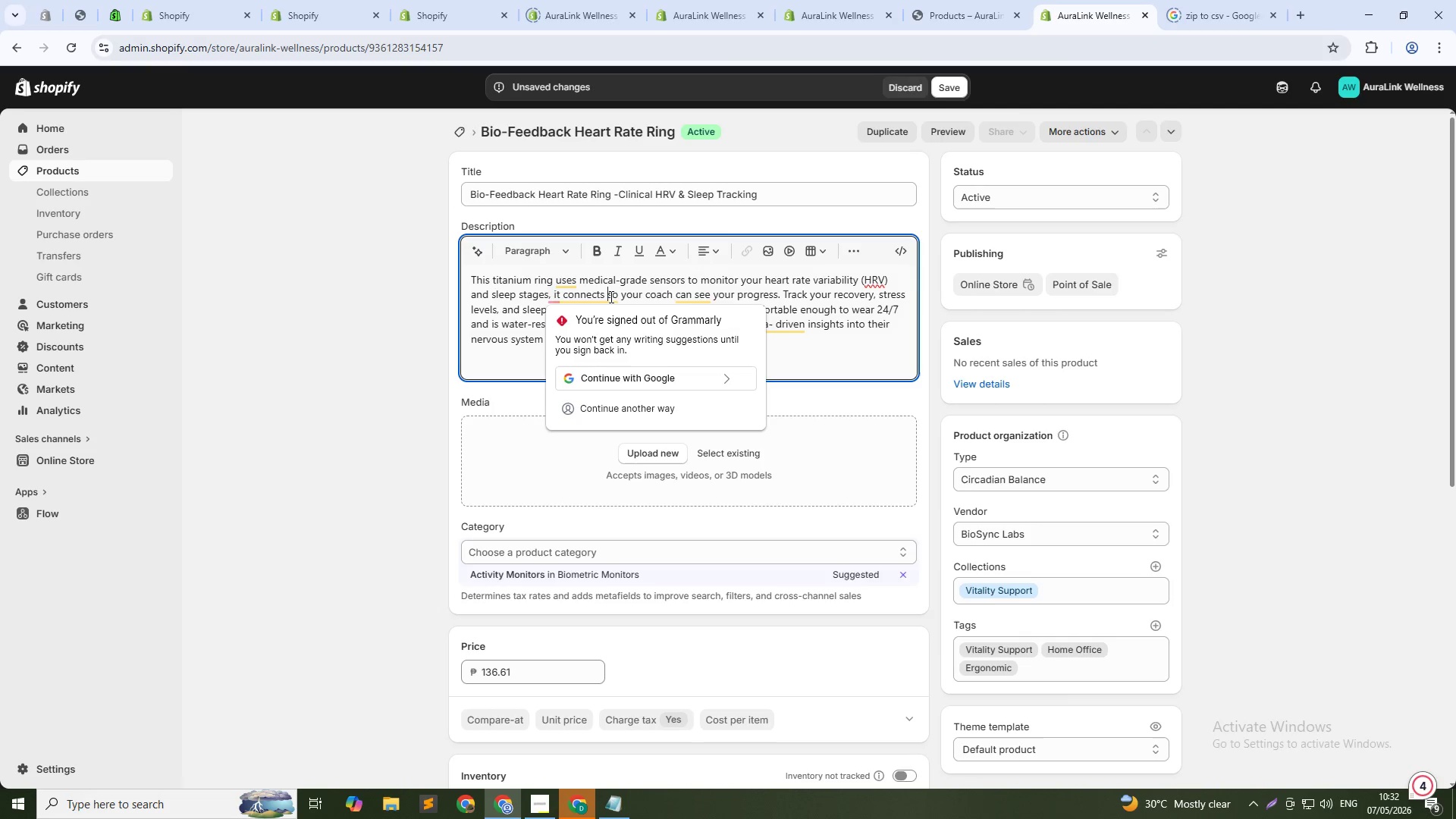 
type(directly to your AuraLink clinical)
key(Backspace)
key(Backspace)
key(Backspace)
key(Backspace)
key(Backspace)
type(nicl)
 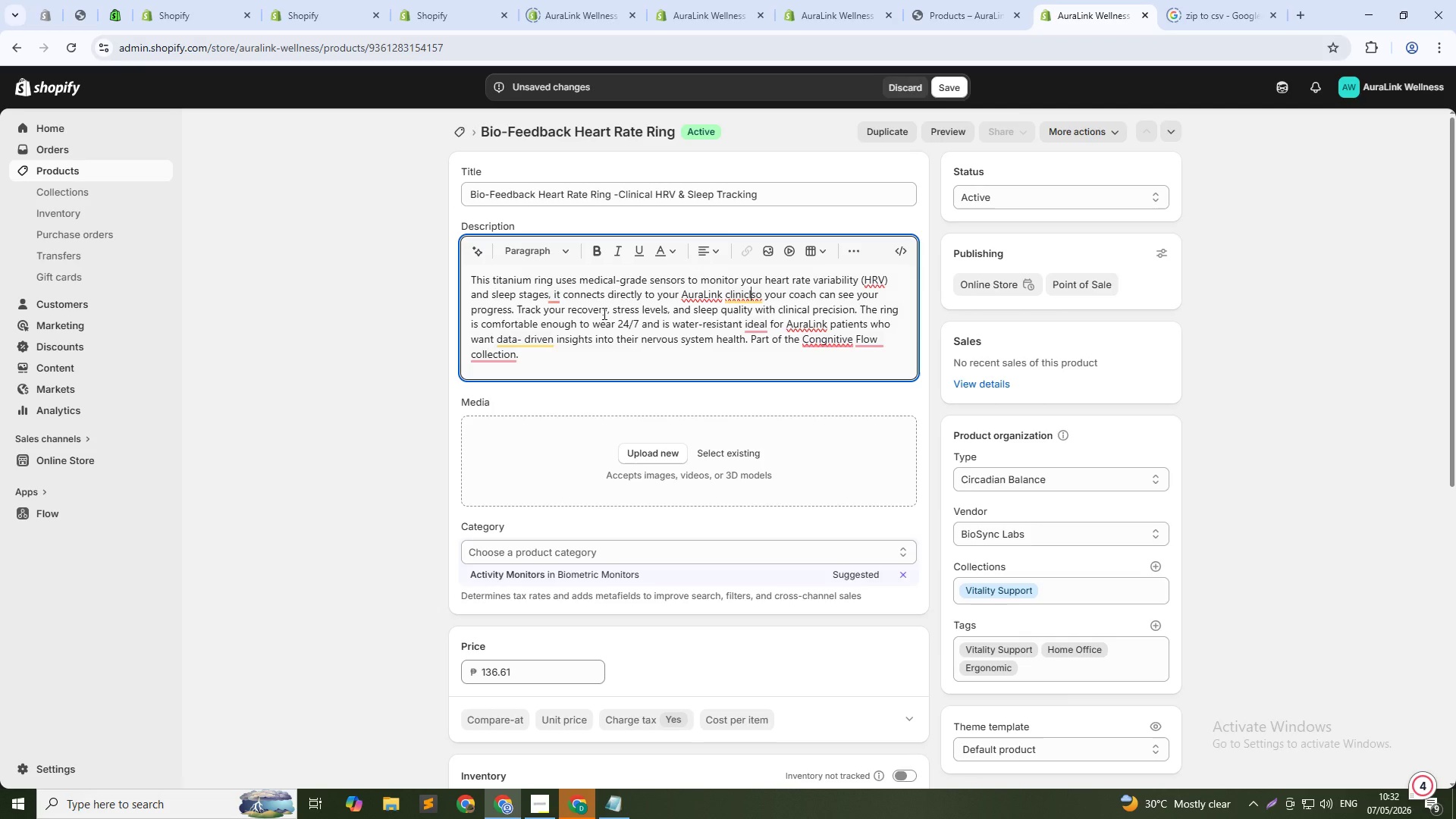 
key(E)
 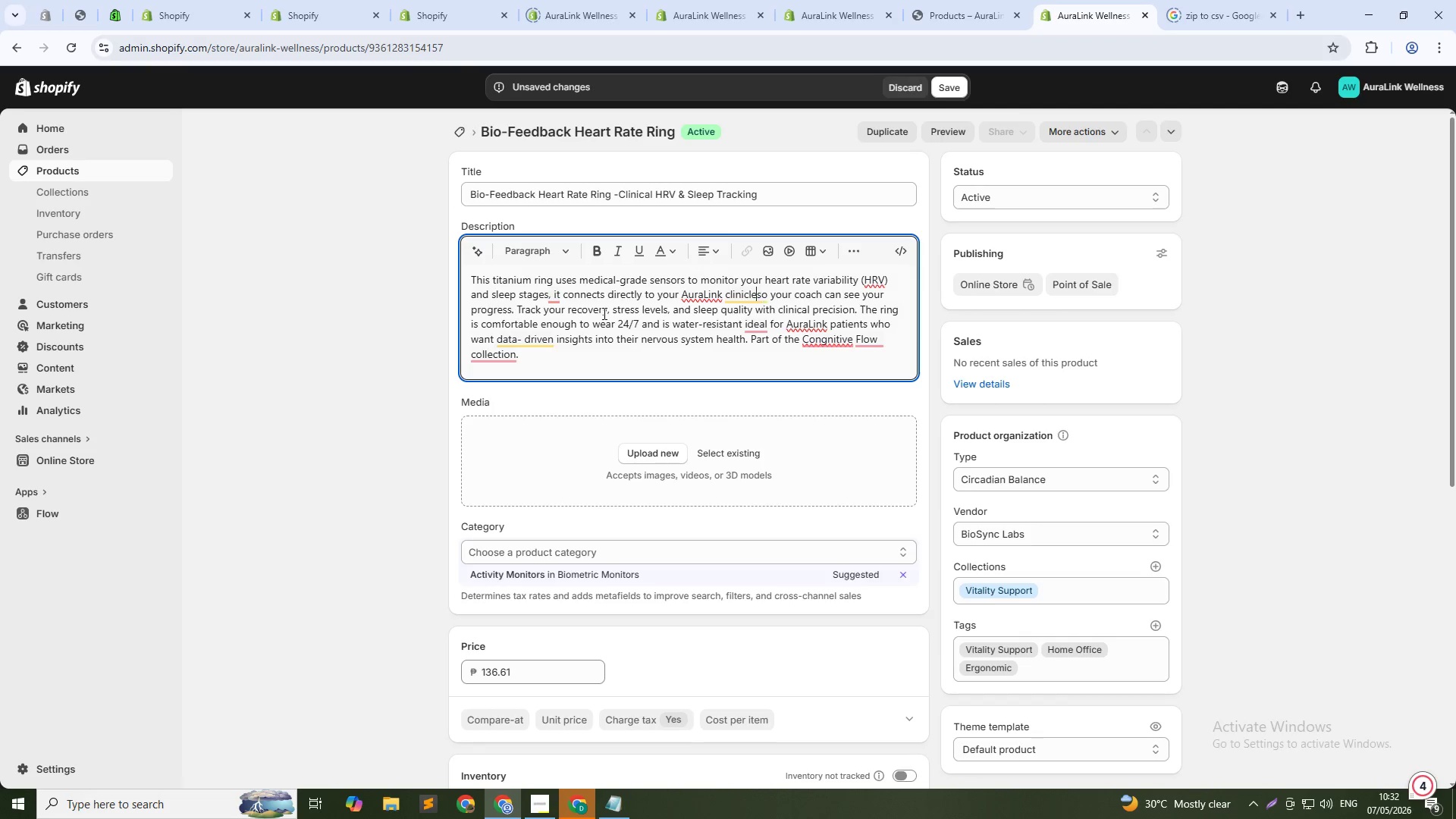 
key(Backspace)
 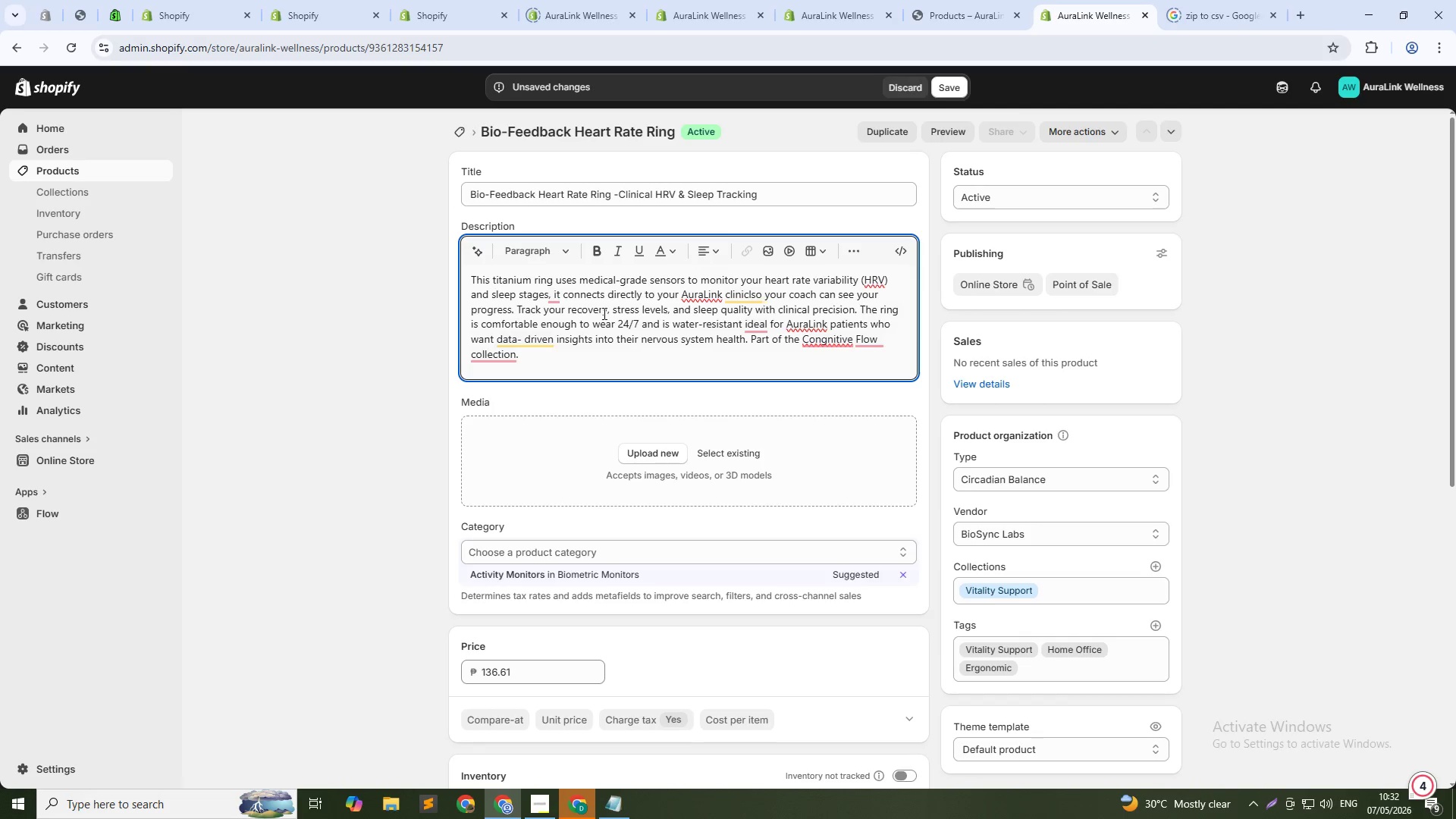 
key(Backspace)
 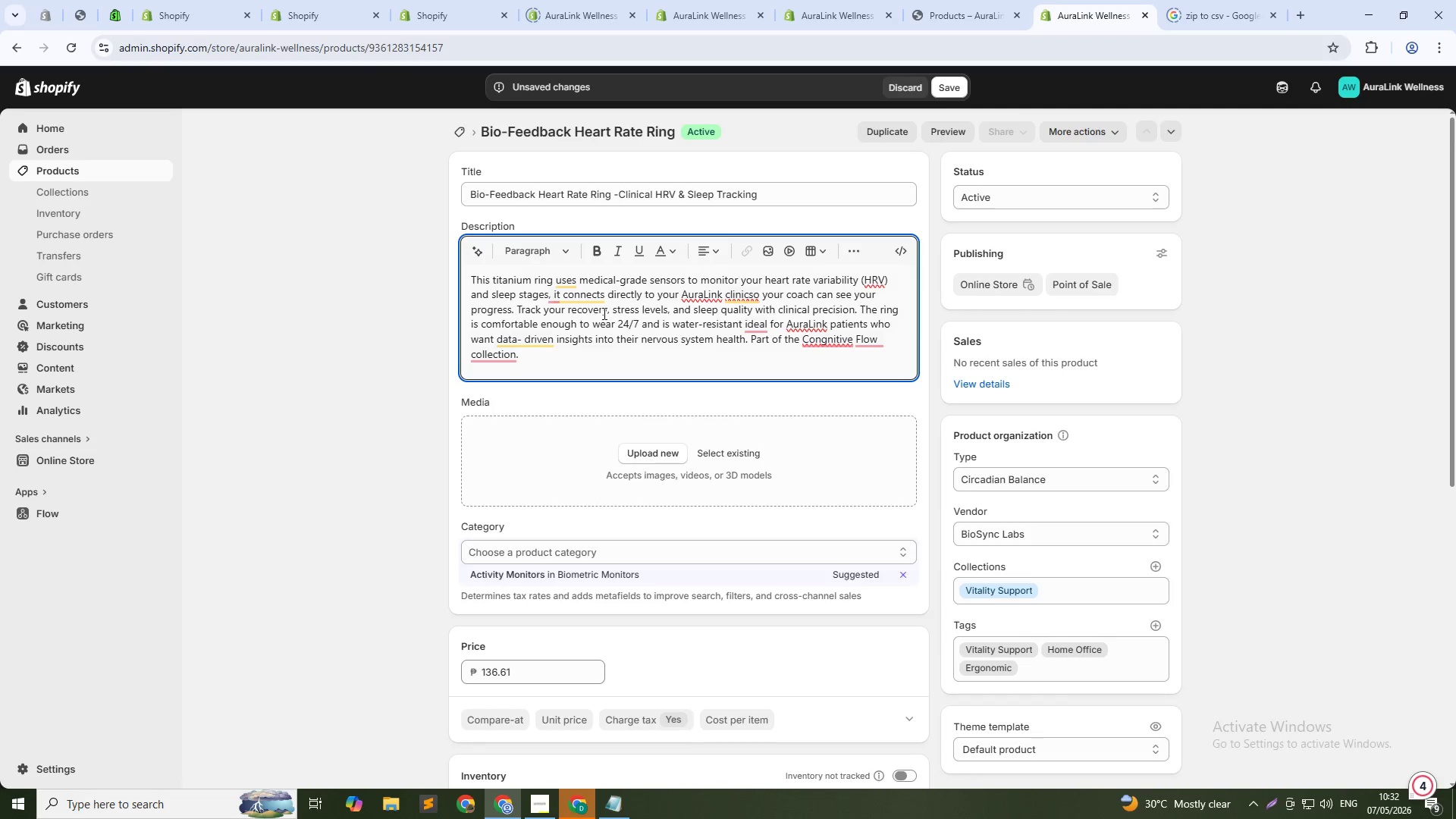 
type(al )
 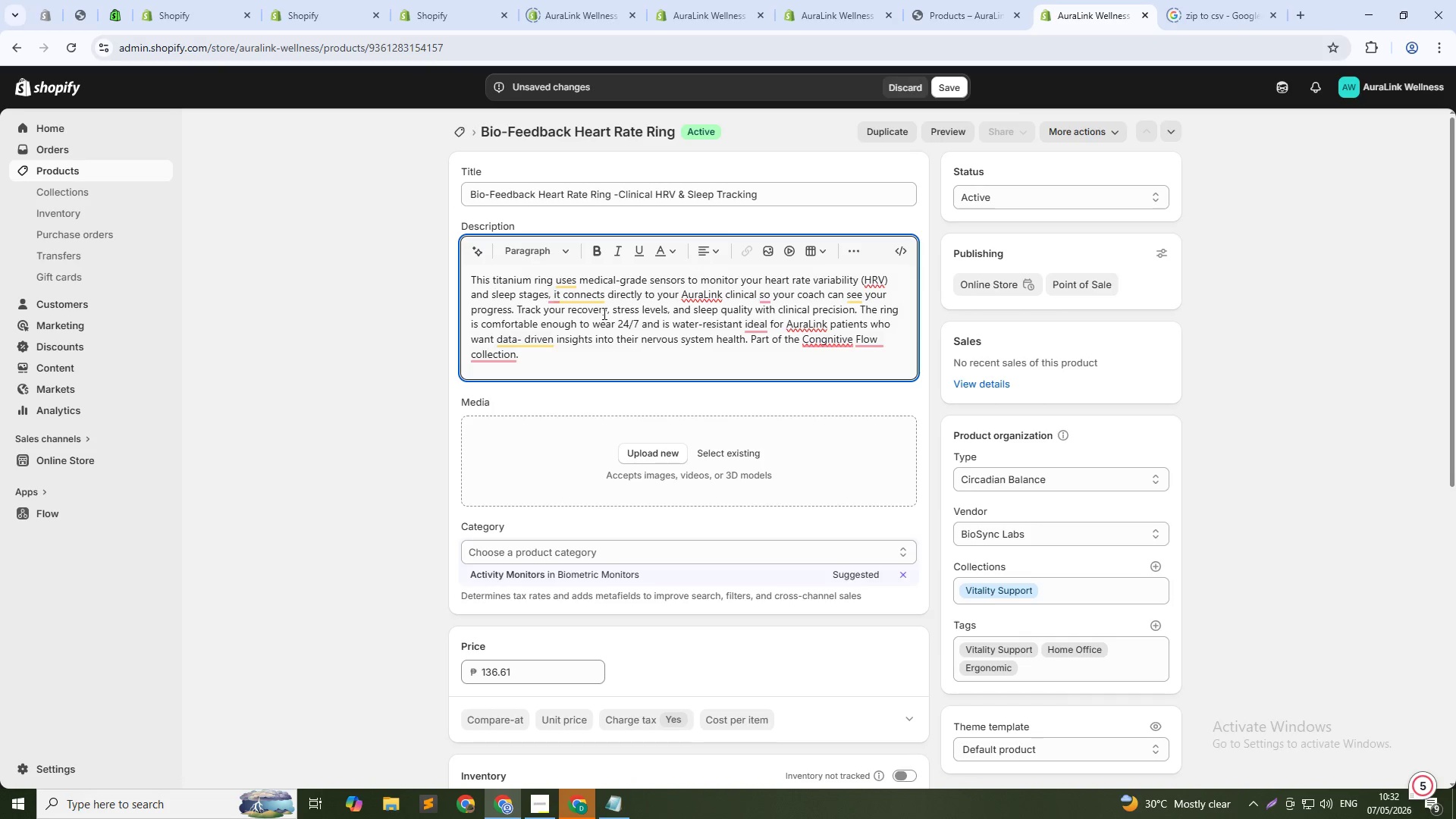 
type(account)
 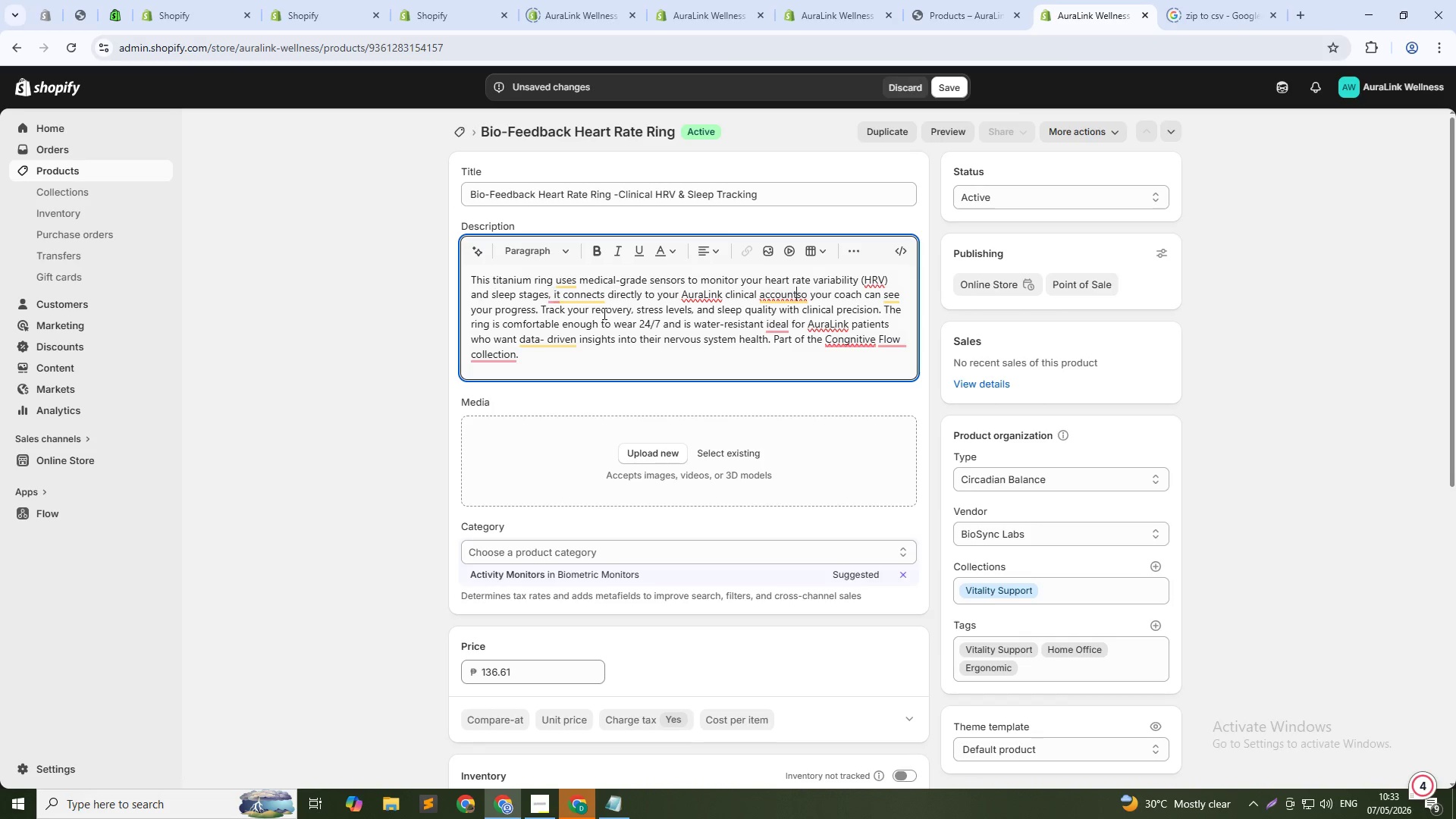 
key(Comma)
 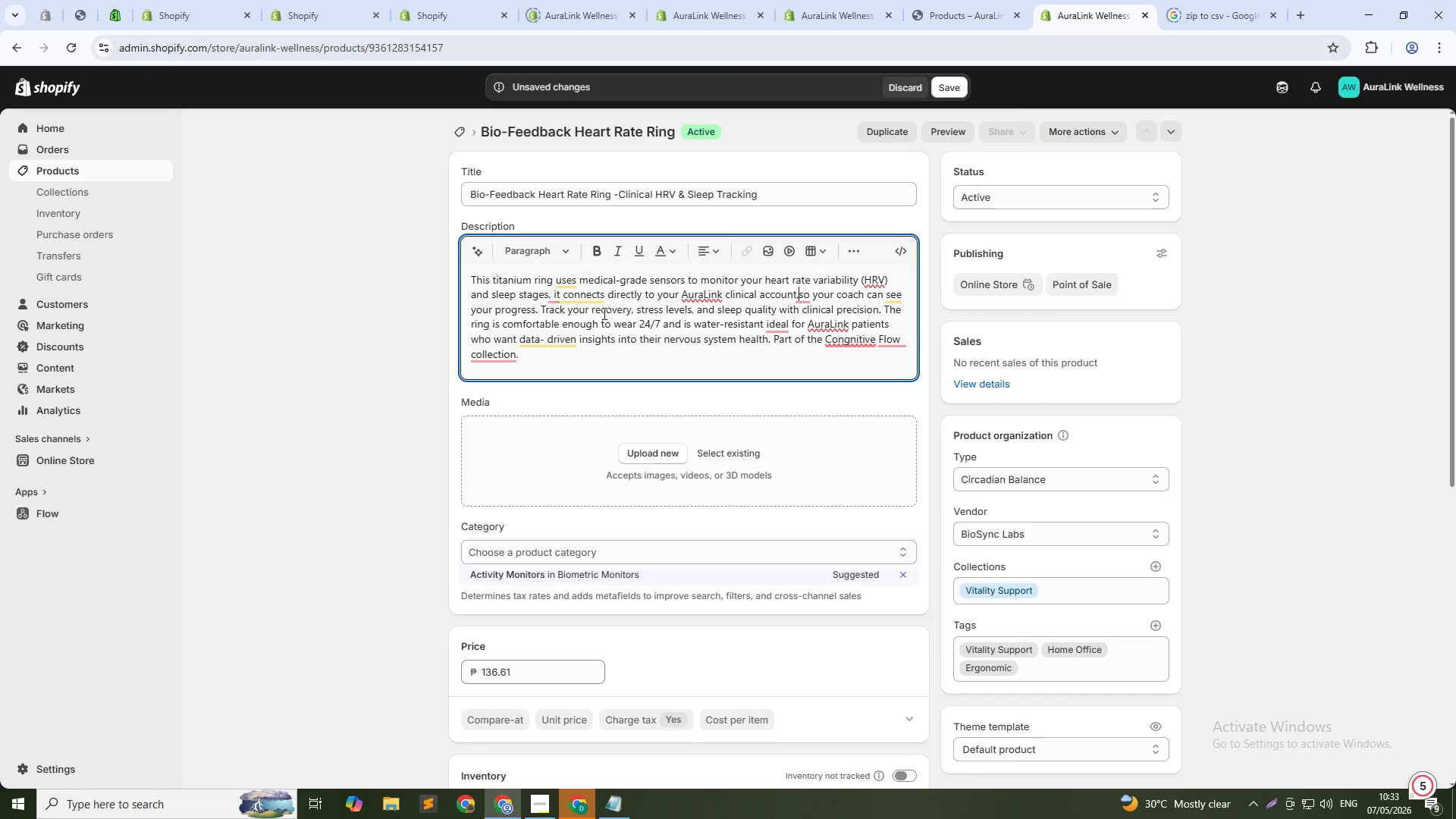 
key(Space)
 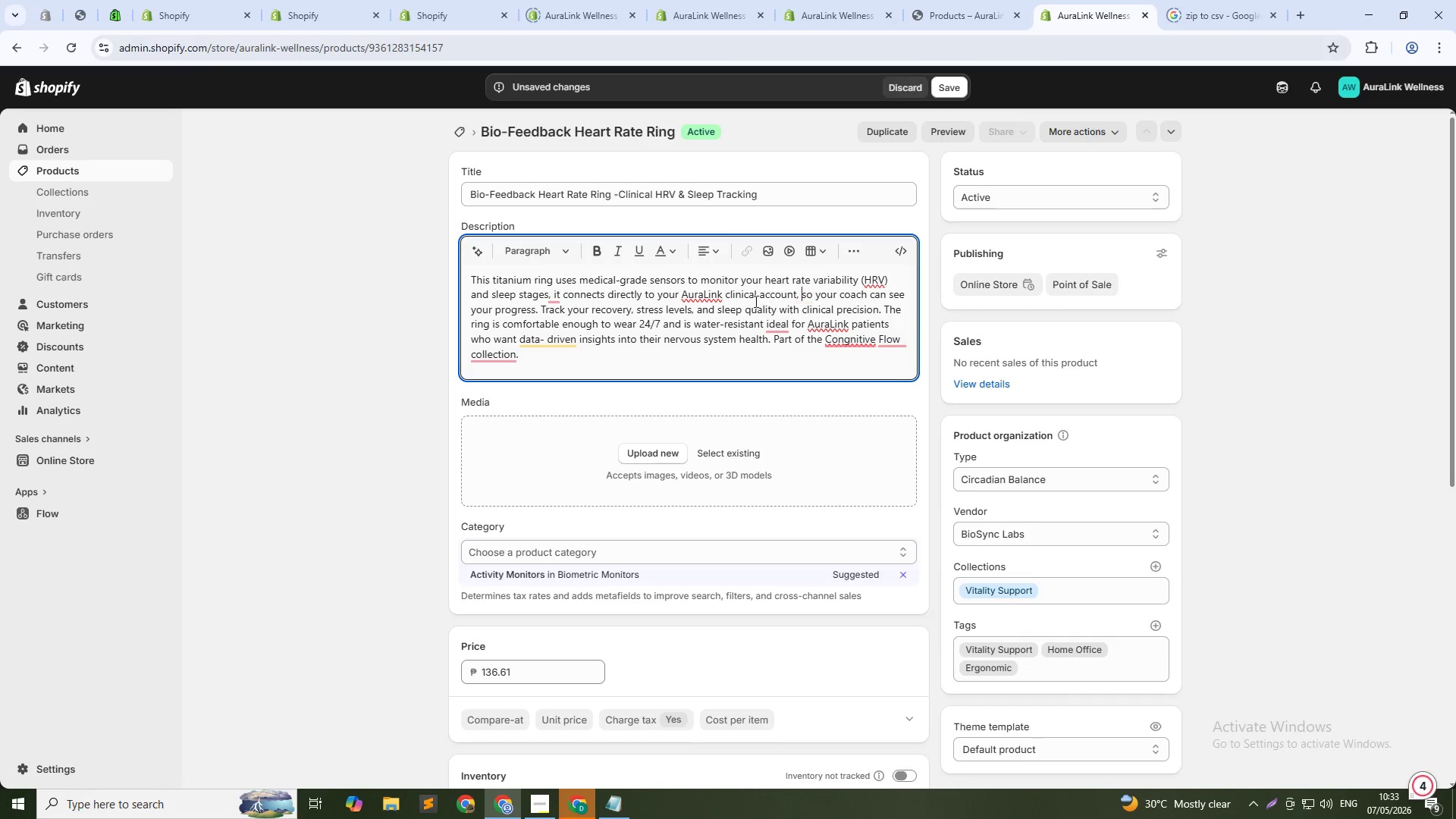 
left_click([688, 303])
 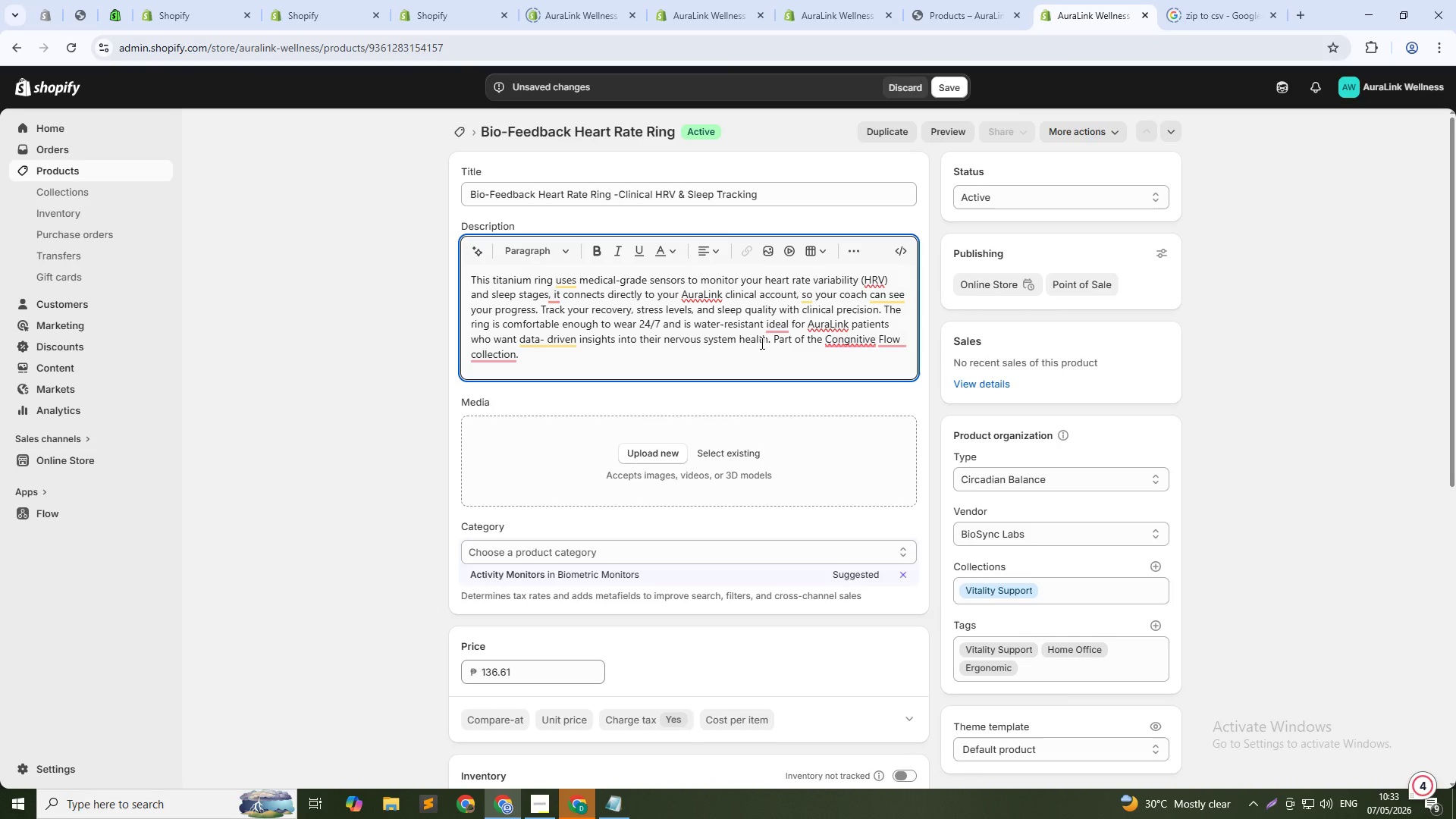 
scroll: coordinate [761, 343], scroll_direction: down, amount: 19.0
 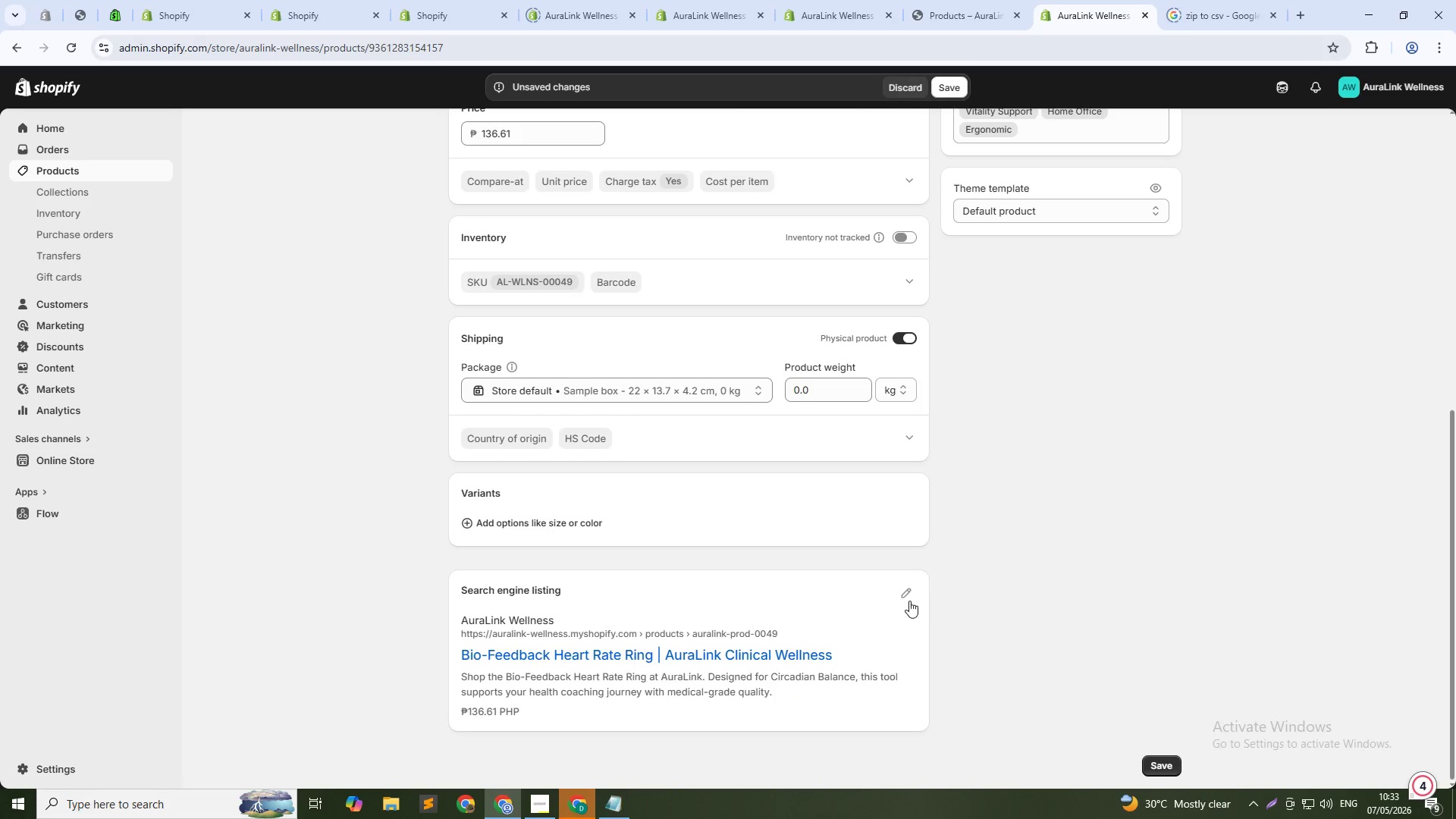 
left_click([902, 597])
 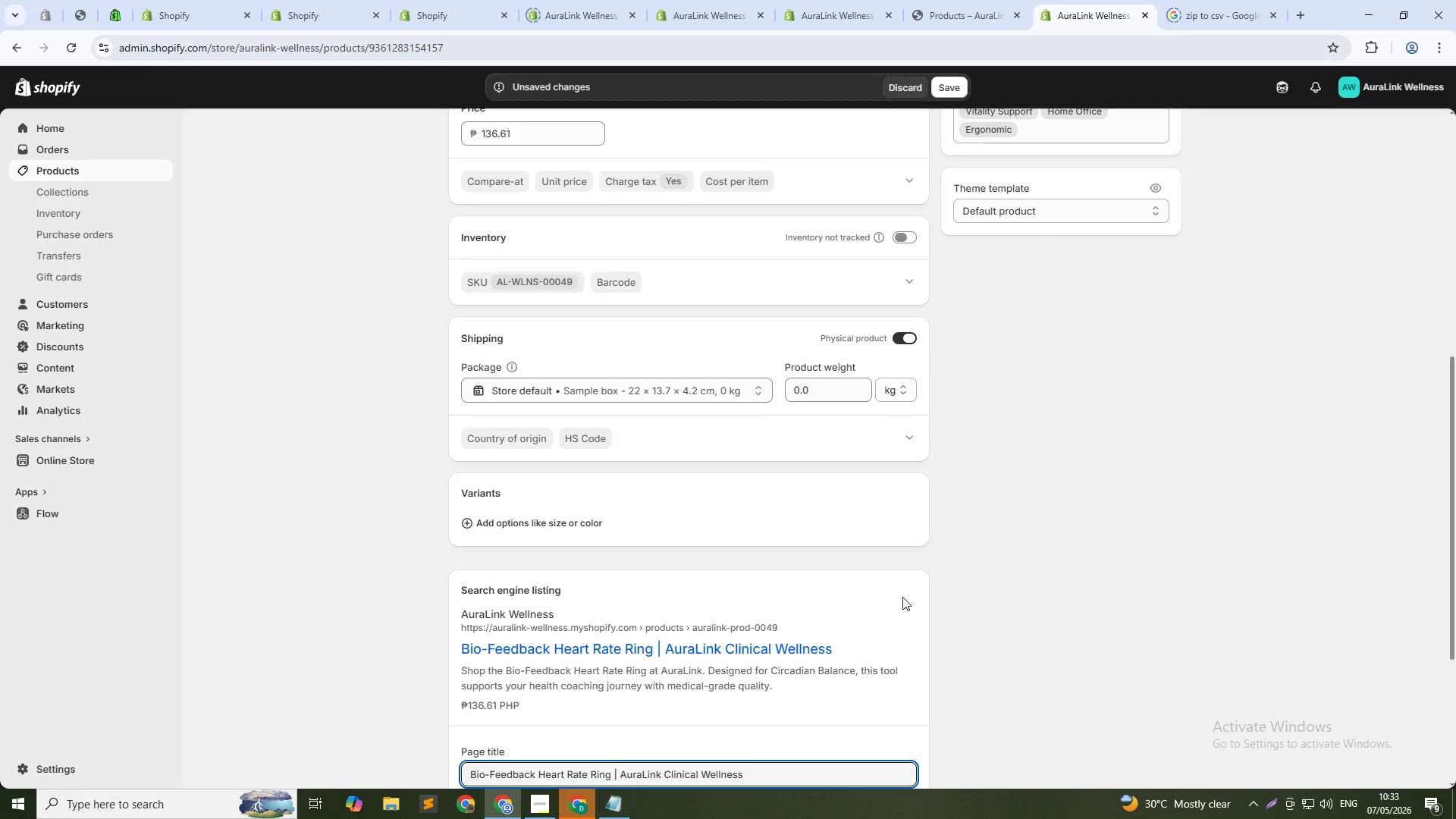 
scroll: coordinate [902, 597], scroll_direction: down, amount: 6.0
 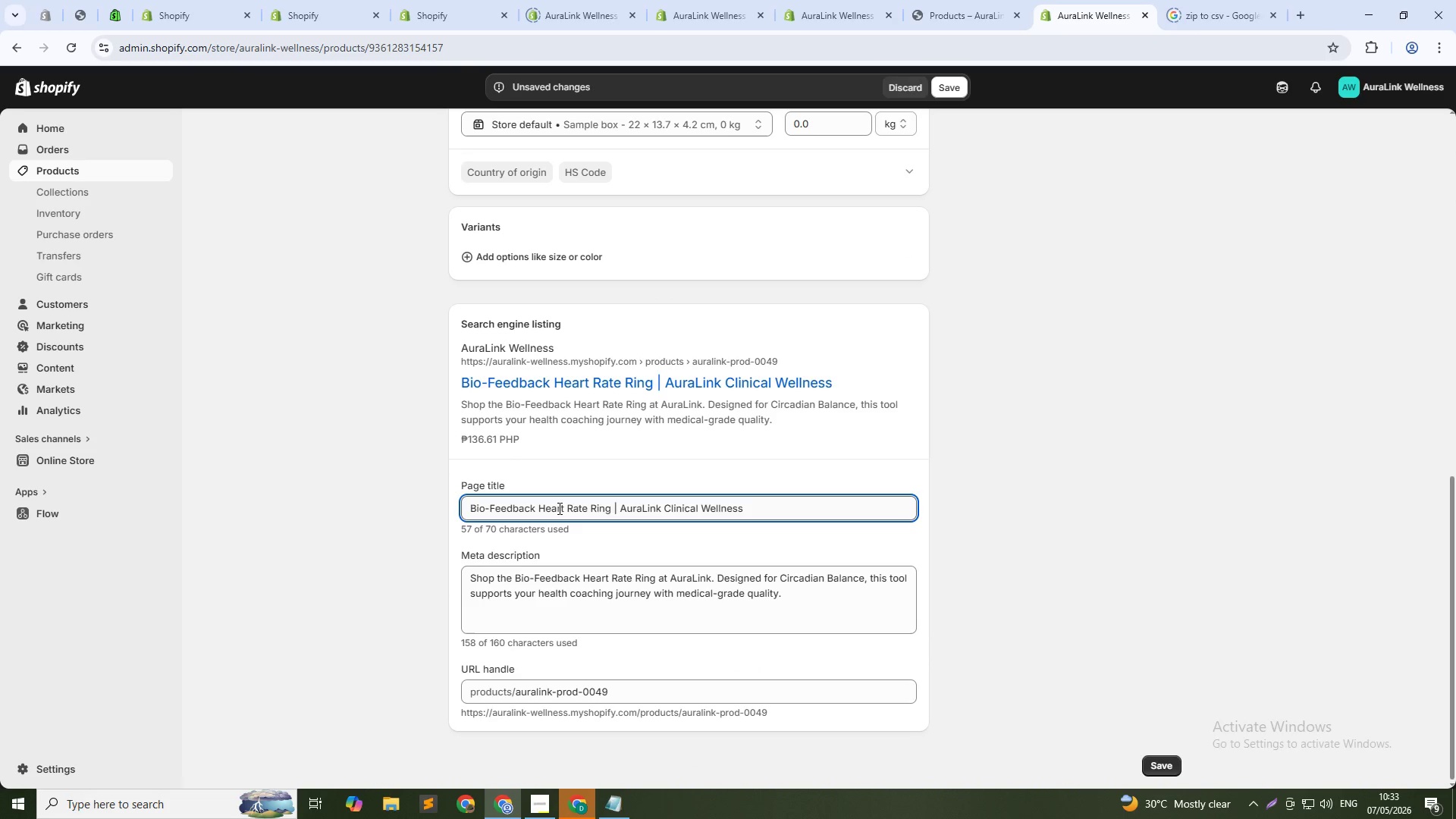 
wait(6.71)
 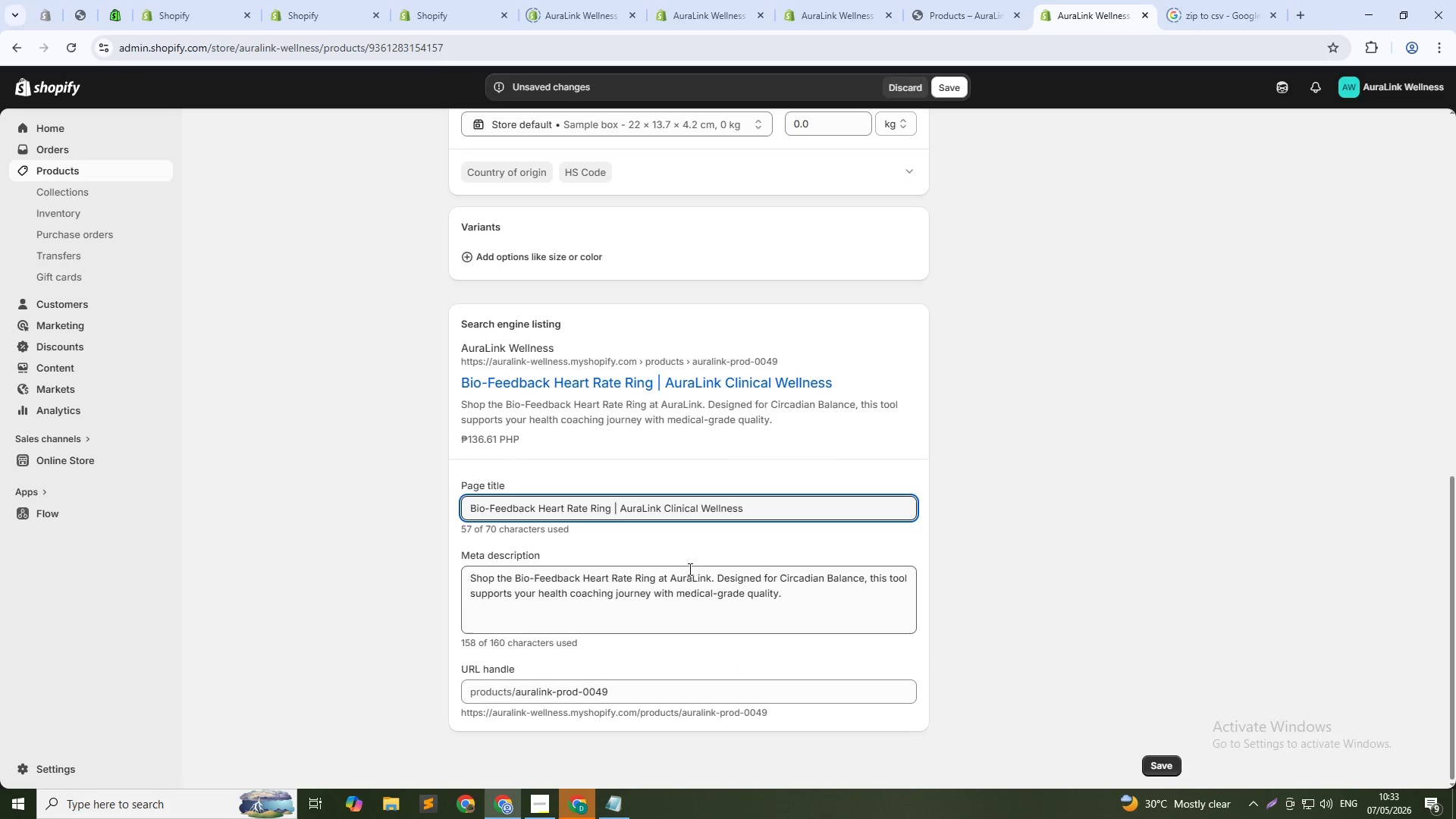 
left_click_drag(start_coordinate=[612, 510], to_coordinate=[874, 510])
 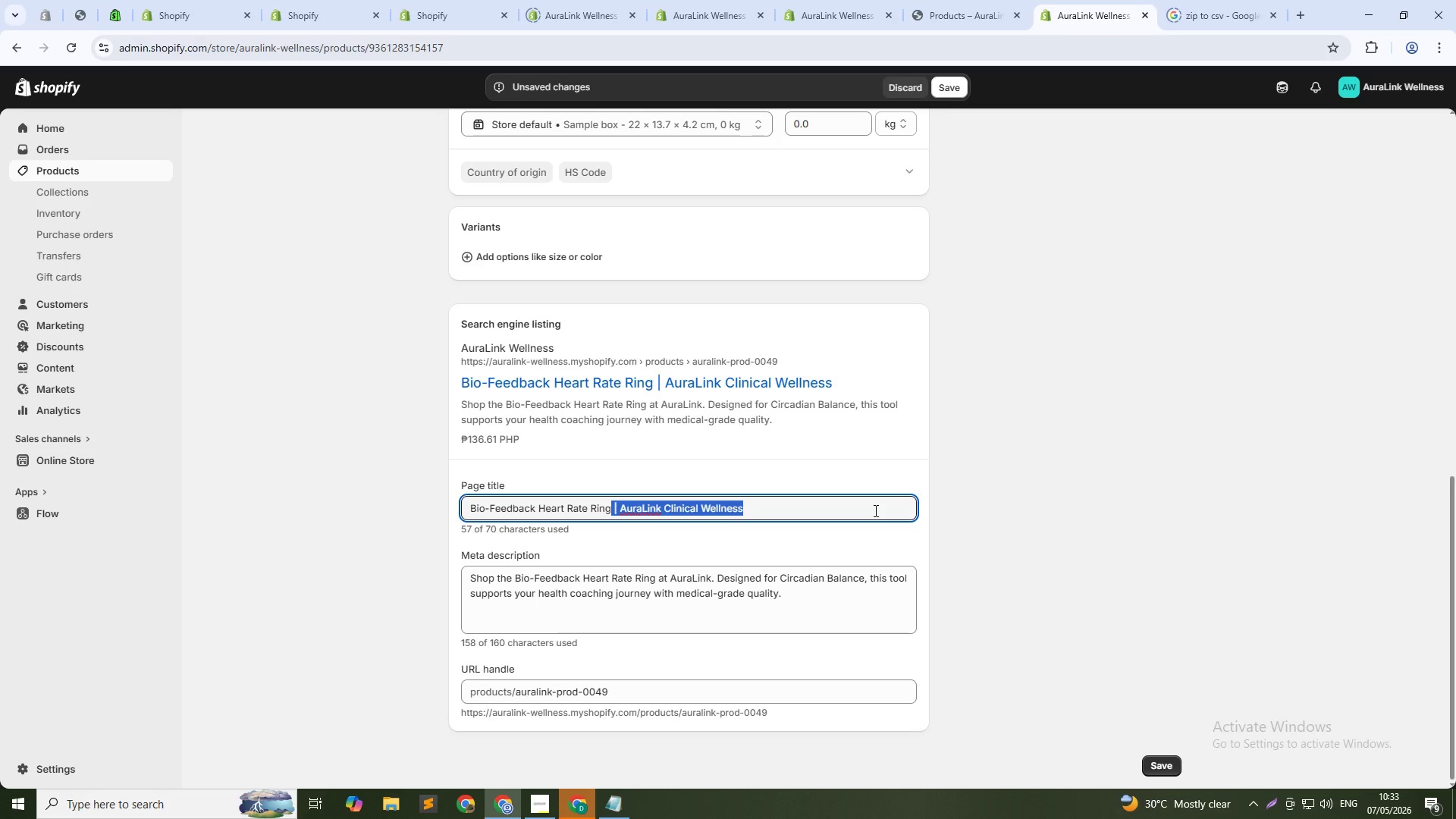 
type( Clincal HRV Trackiing)
 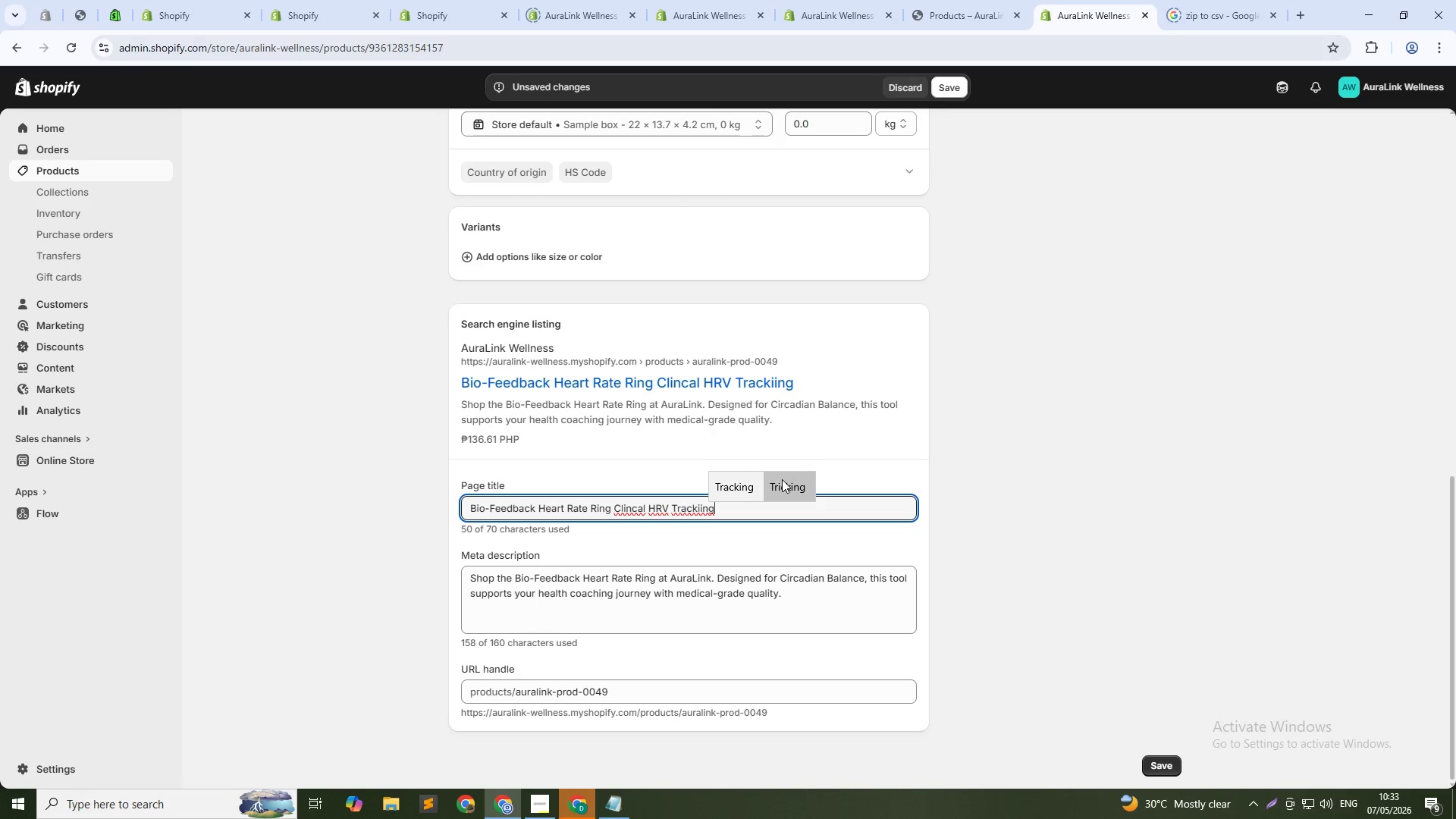 
key(Backspace)
key(Backspace)
key(Backspace)
key(Backspace)
type(ing)
 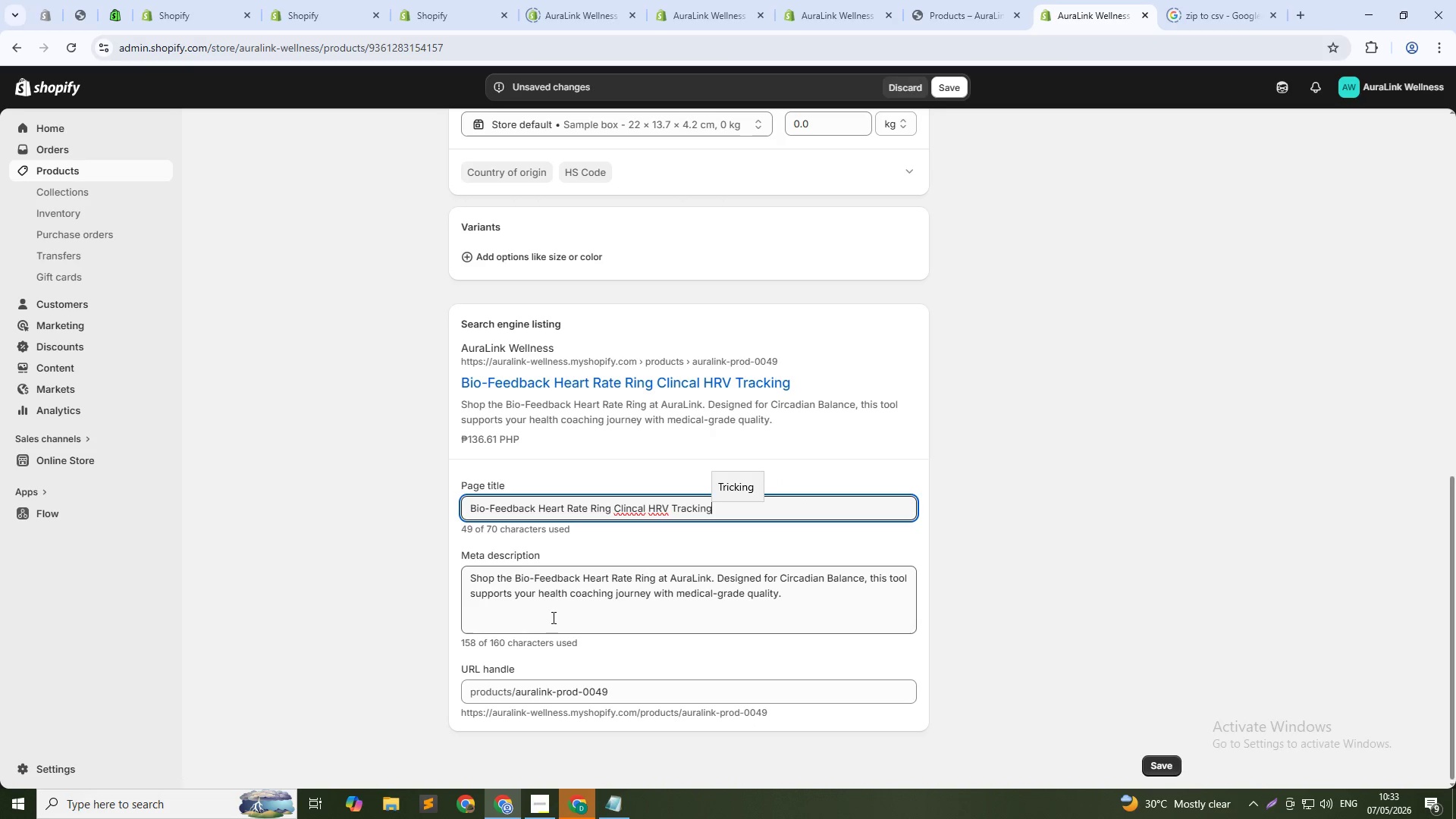 
left_click([550, 582])
 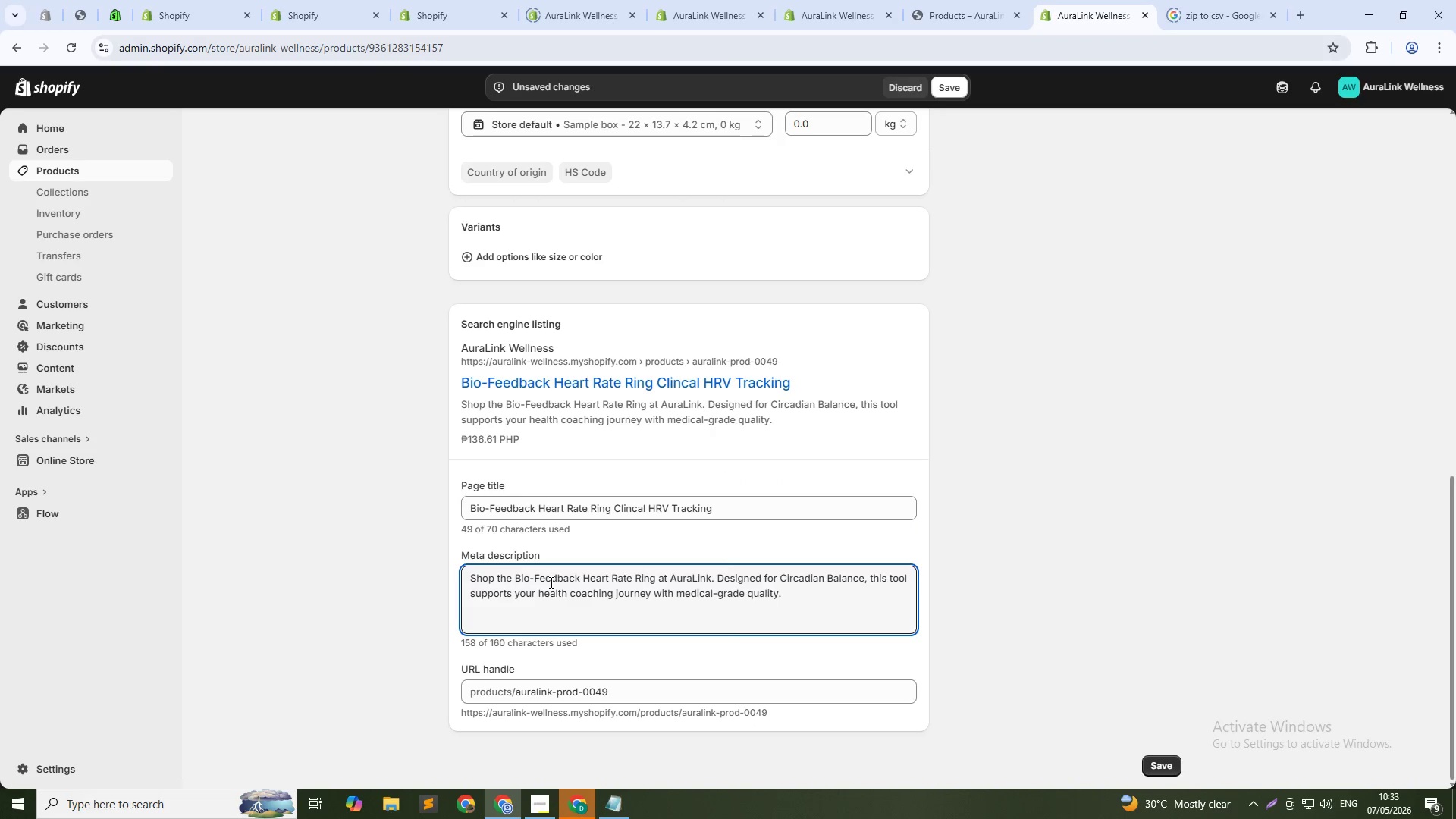 
key(Control+ControlLeft)
 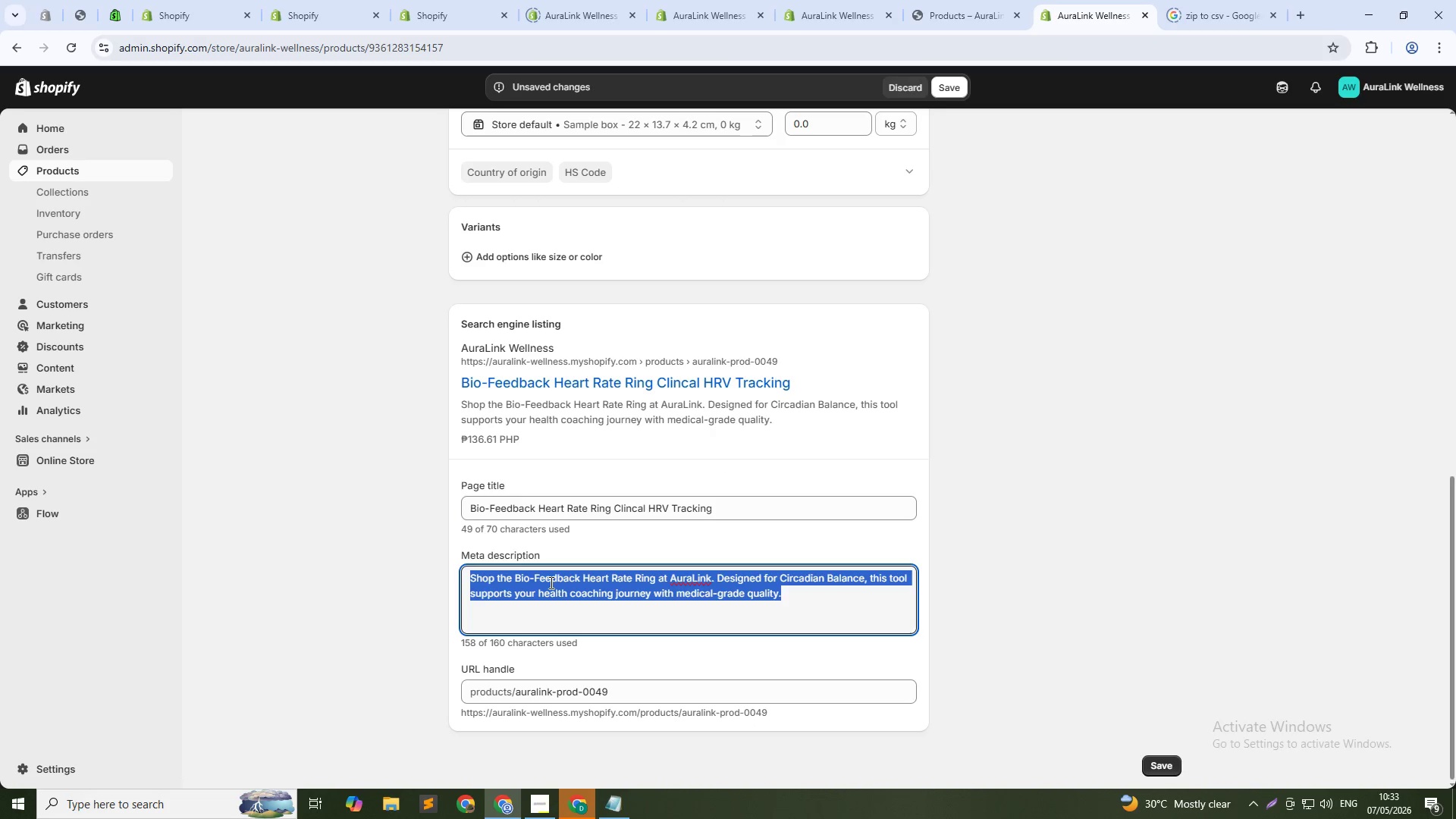 
key(Control+A)
 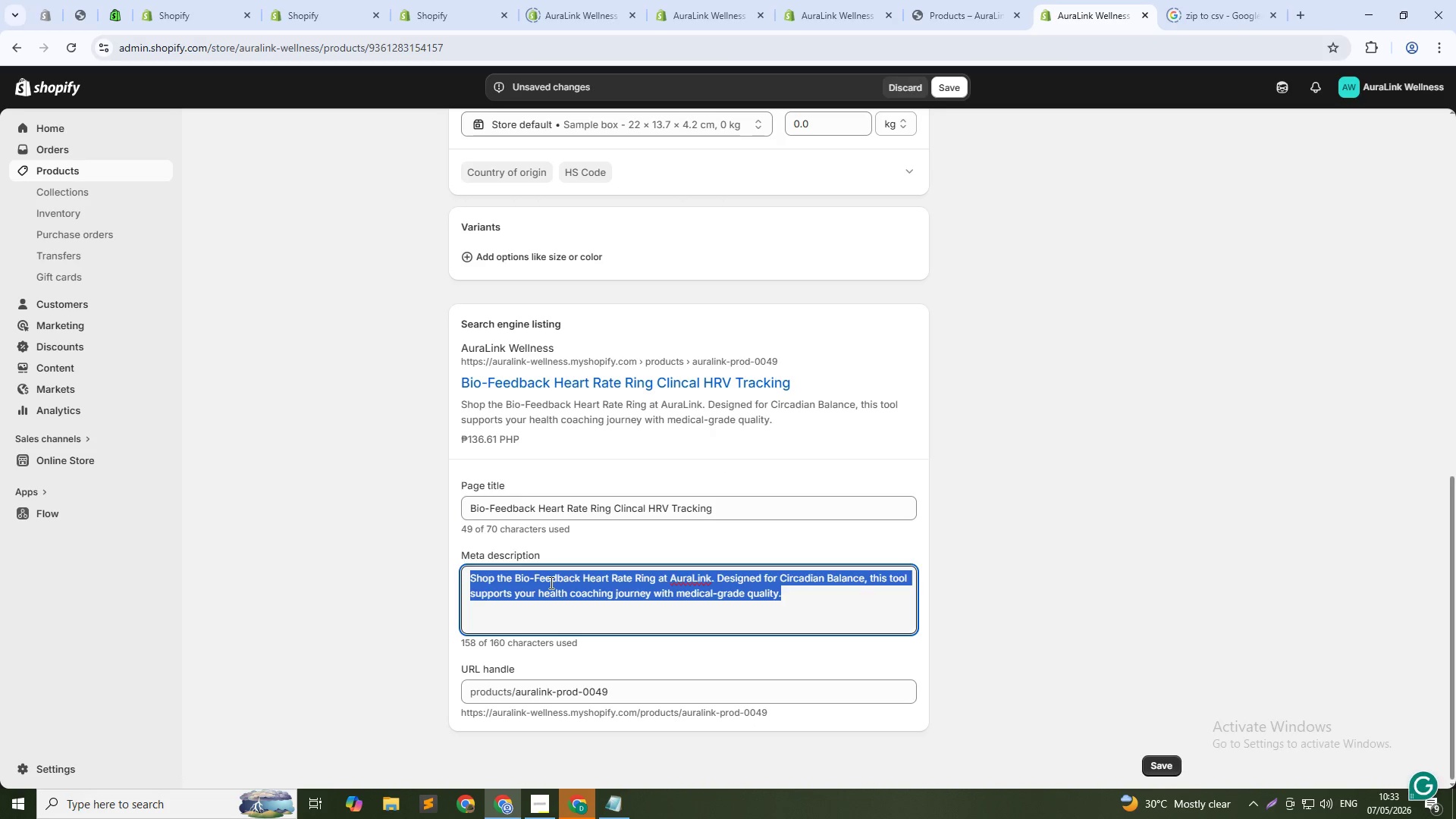 
key(Backspace)
type(Medical-grade titanium ring tracks HRV and sleep stages. Syncs with Auralinks)
key(Backspace)
key(Backspace)
key(Backspace)
key(Backspace)
key(Backspace)
type(Link dashboard for coach visibility.)
 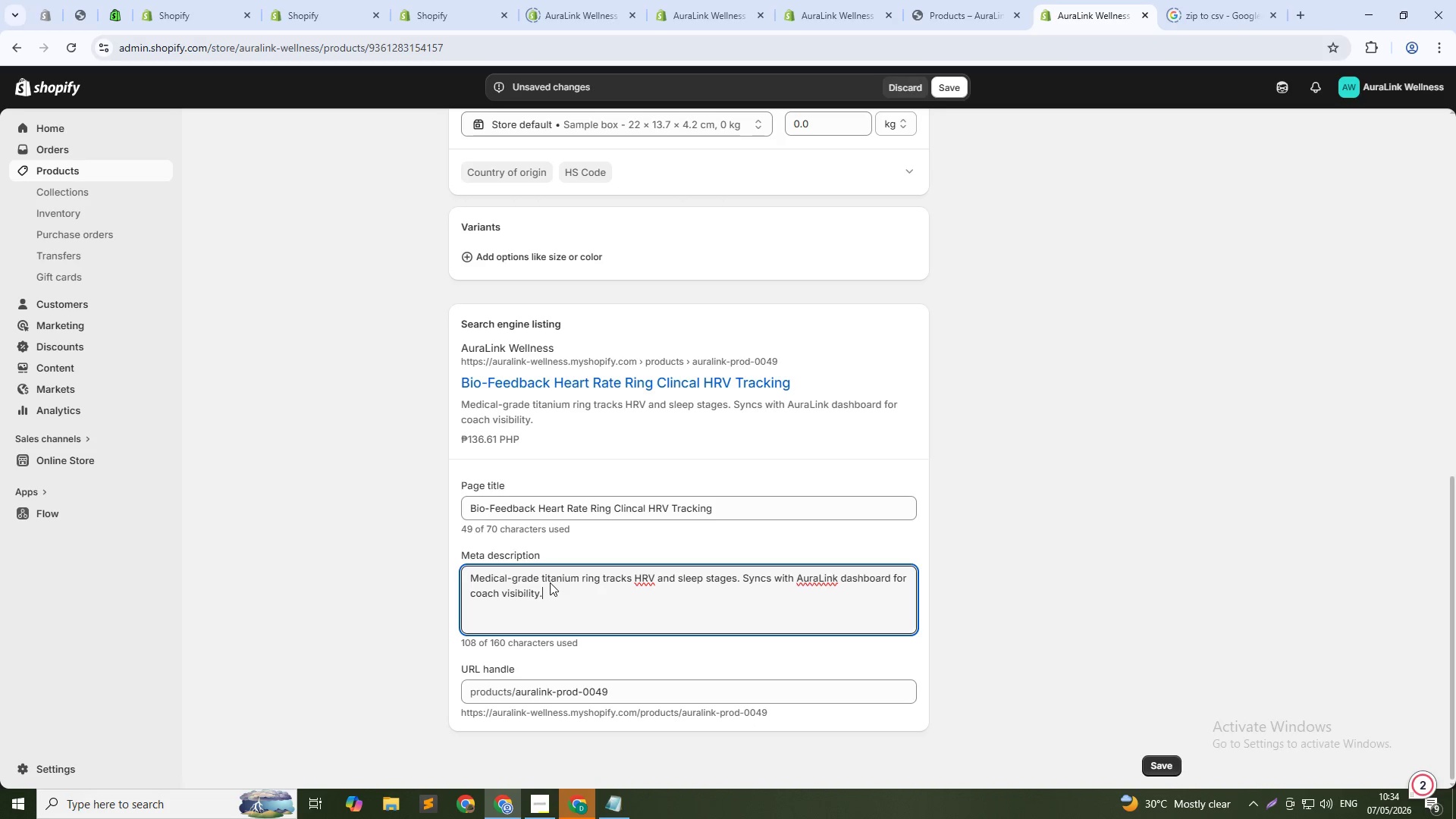 
key(Alt+AltLeft)
 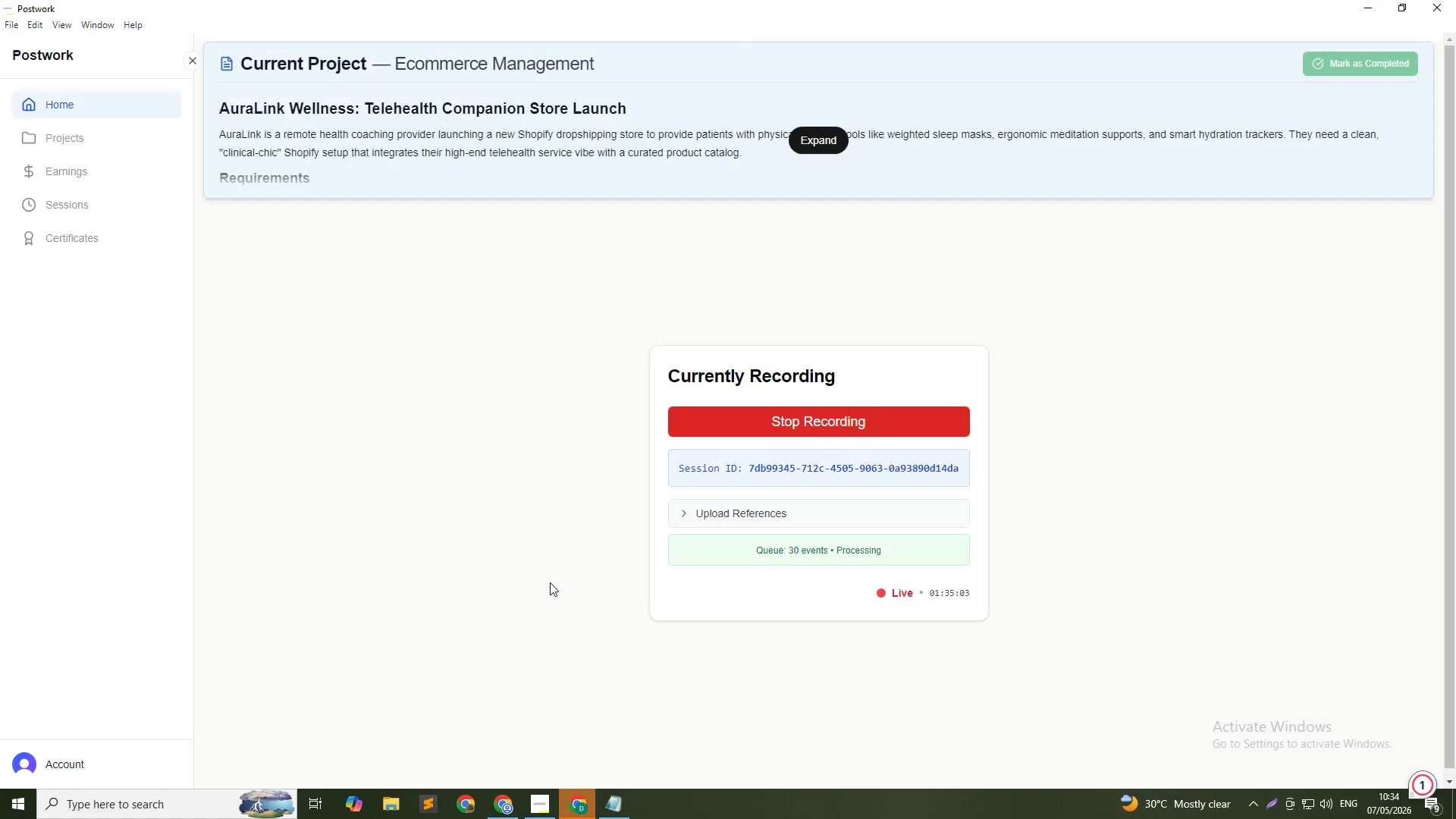 
key(Alt+Tab)